 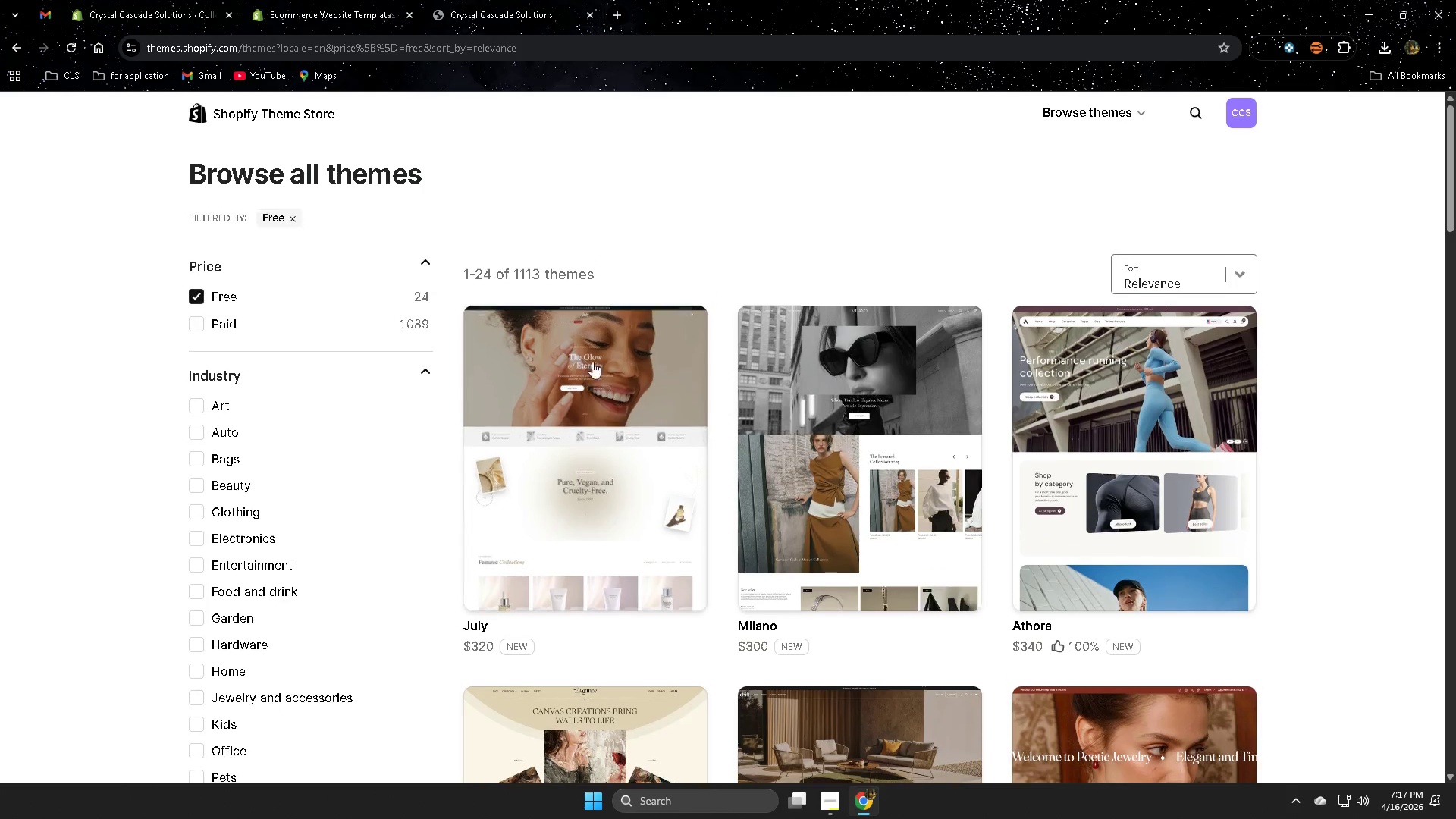 
scroll: coordinate [1297, 513], scroll_direction: down, amount: 21.0
 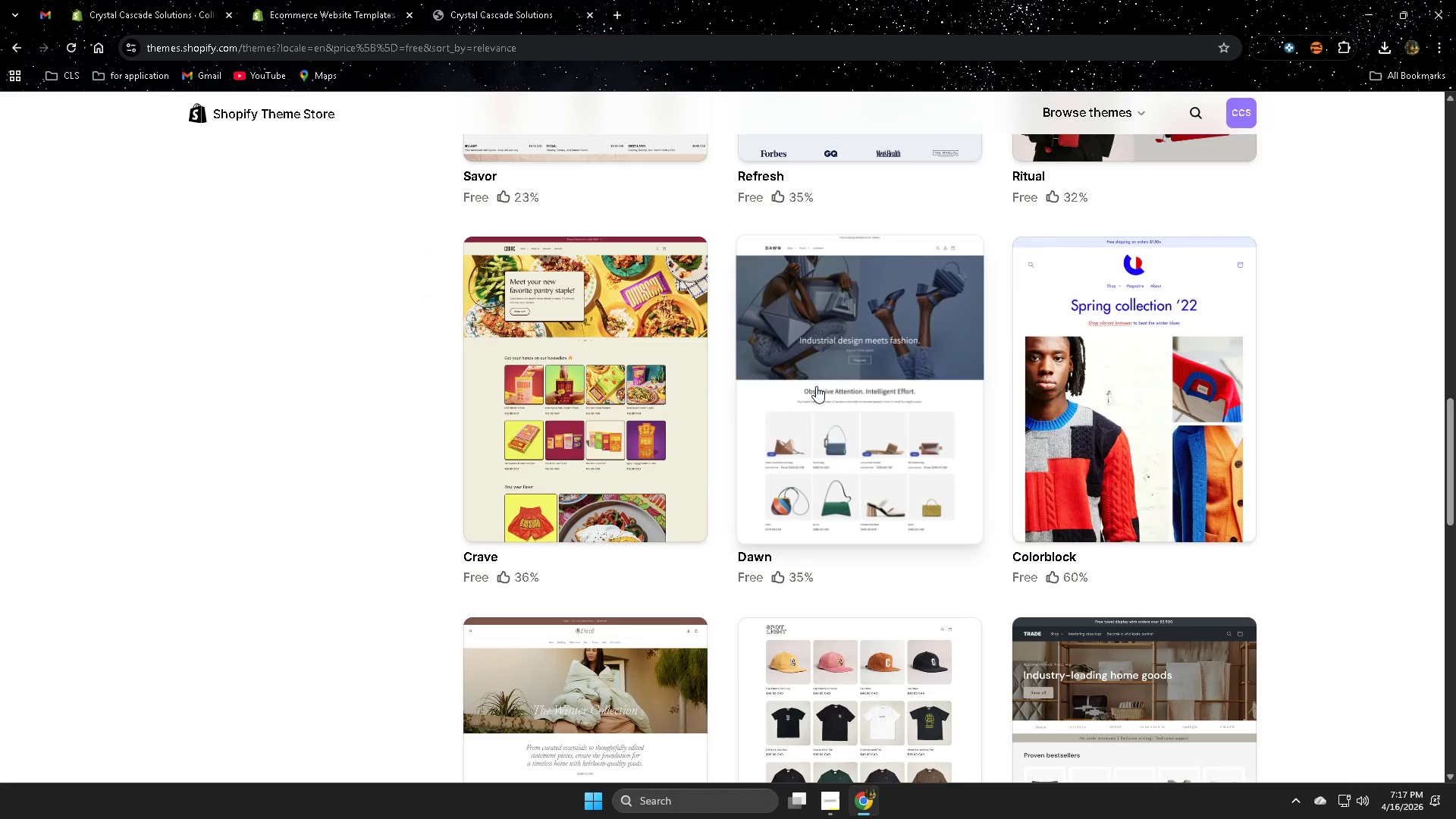 
left_click([836, 365])
 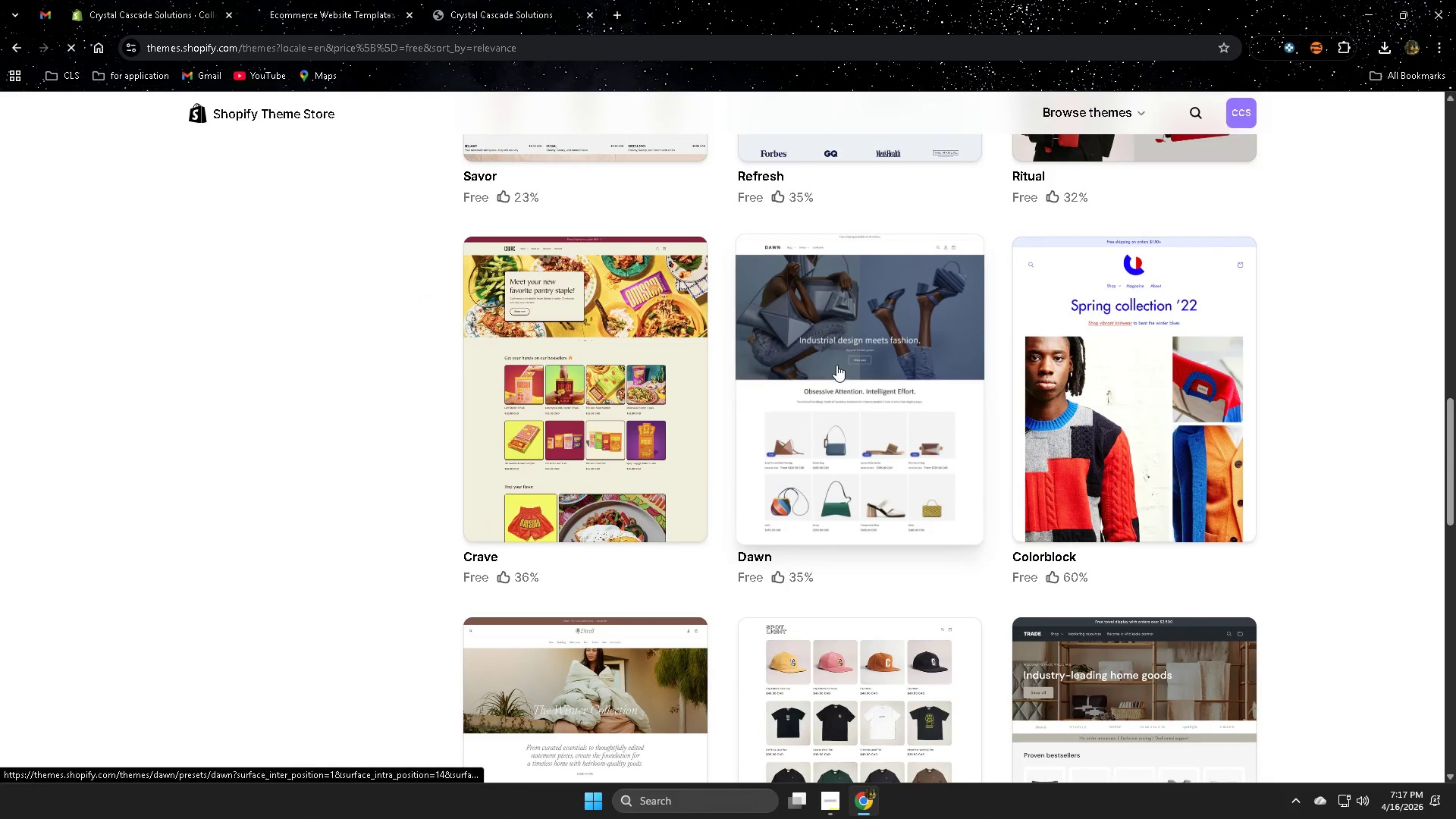 
mouse_move([853, 392])
 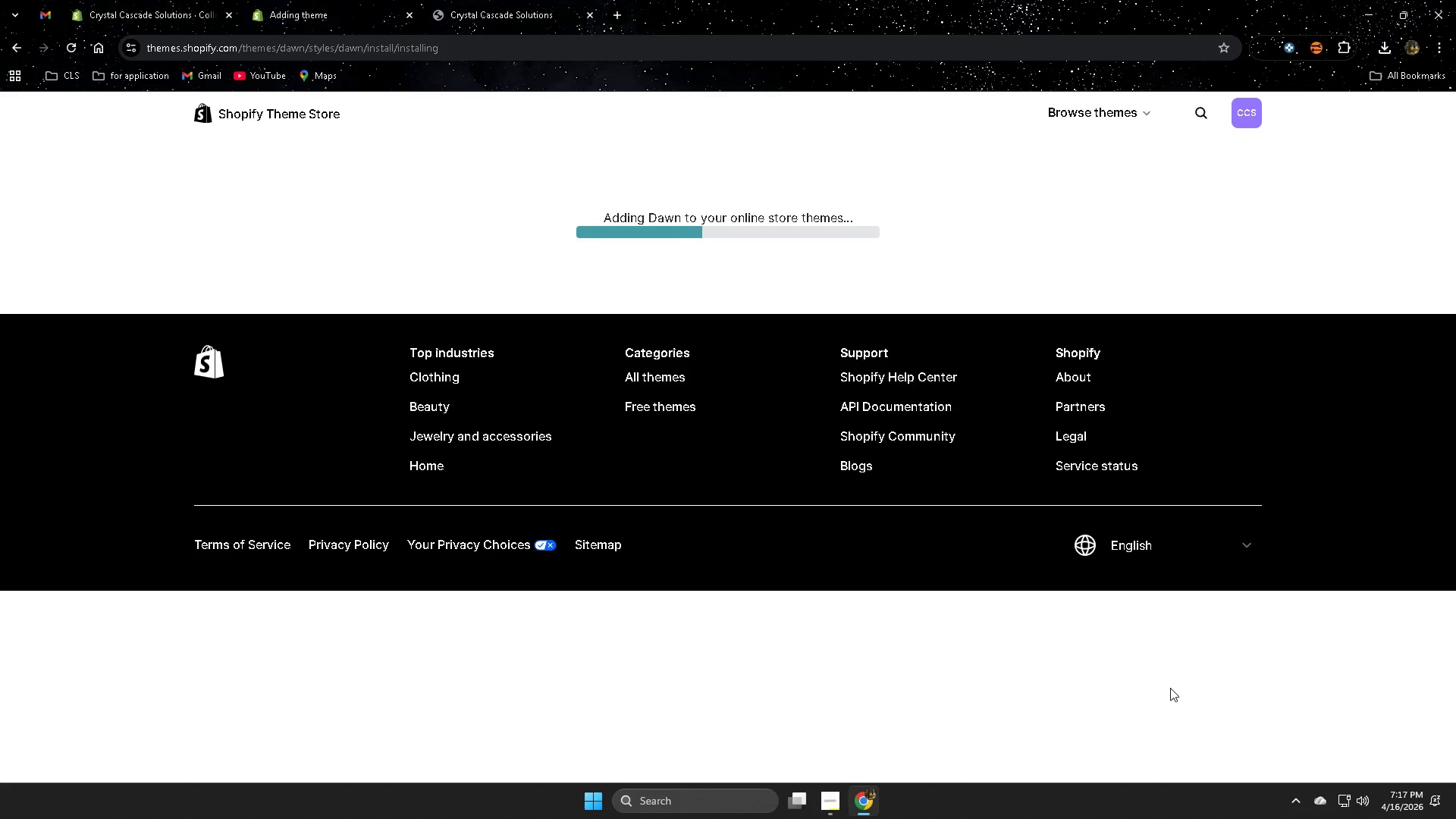 
wait(9.09)
 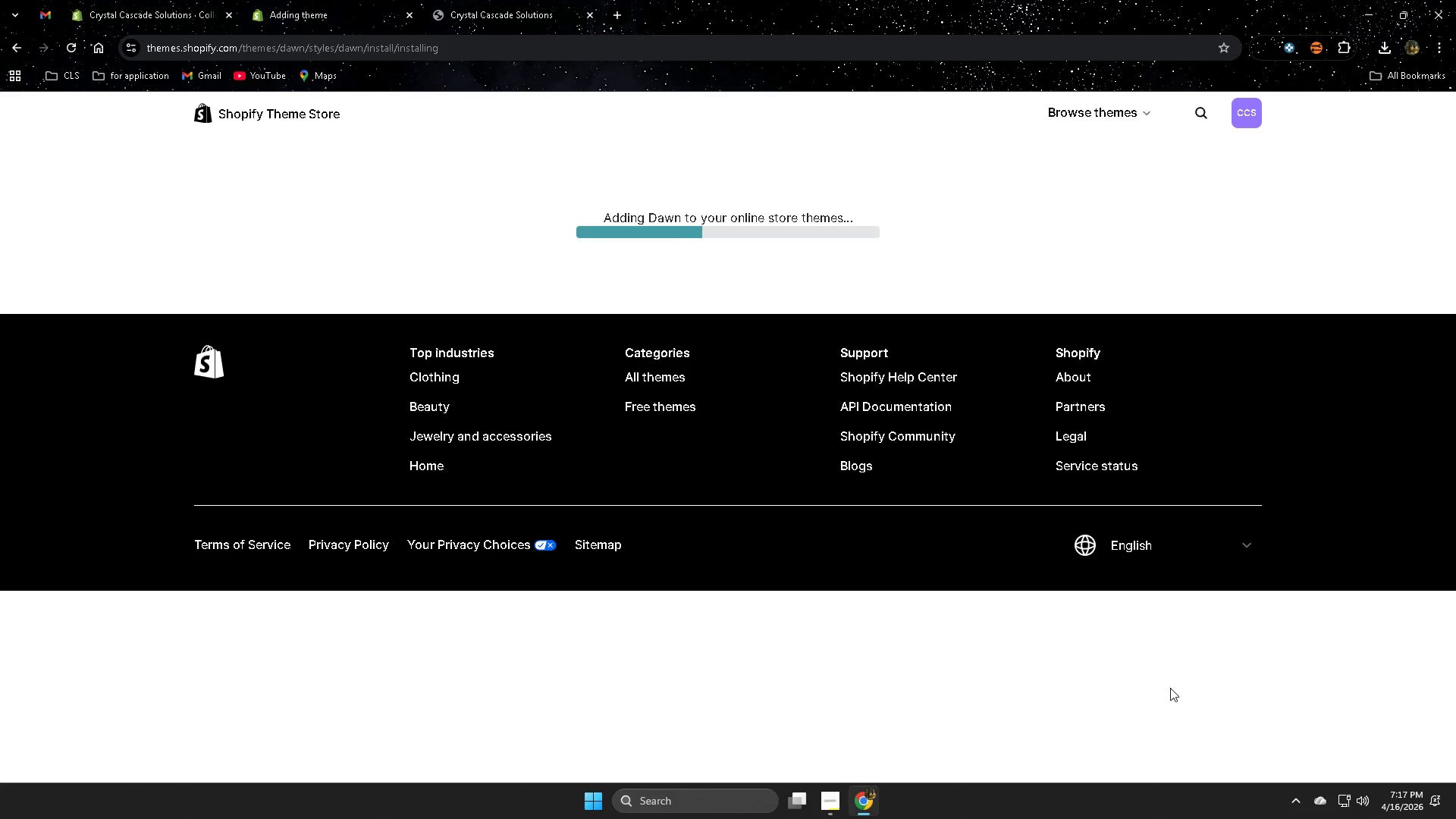 
left_click([620, 6])
 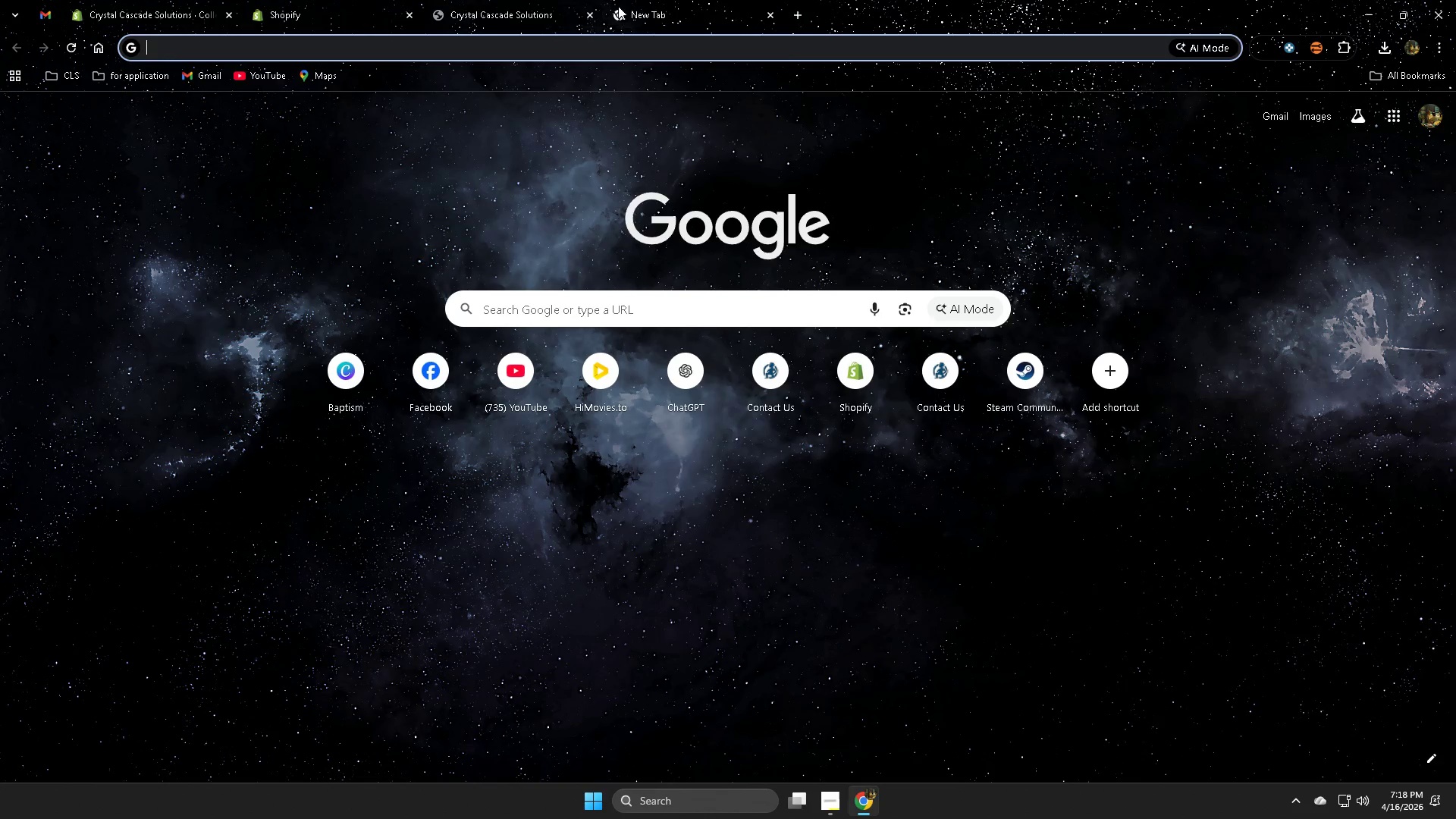 
type(koi imoji)
 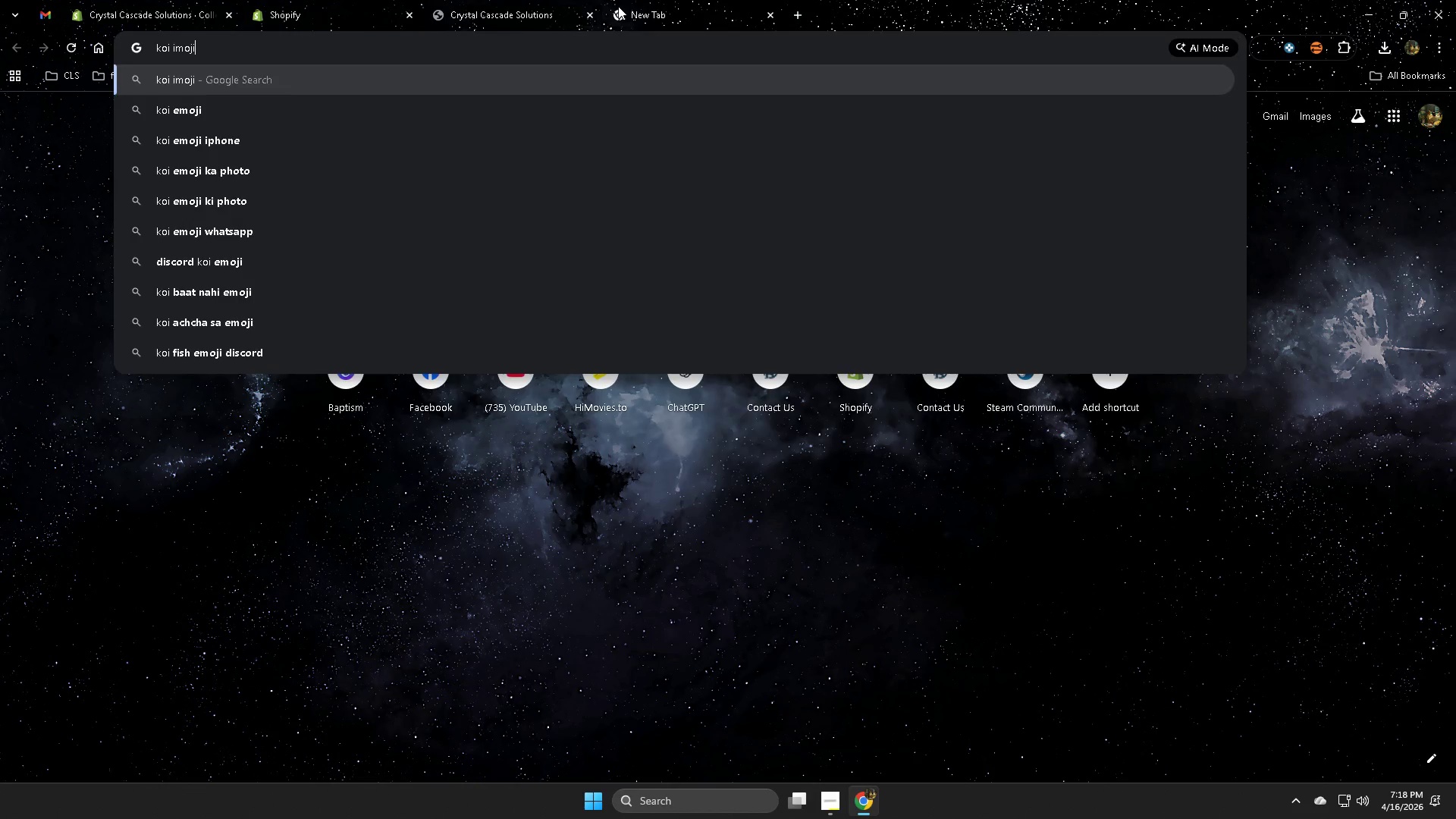 
key(Enter)
 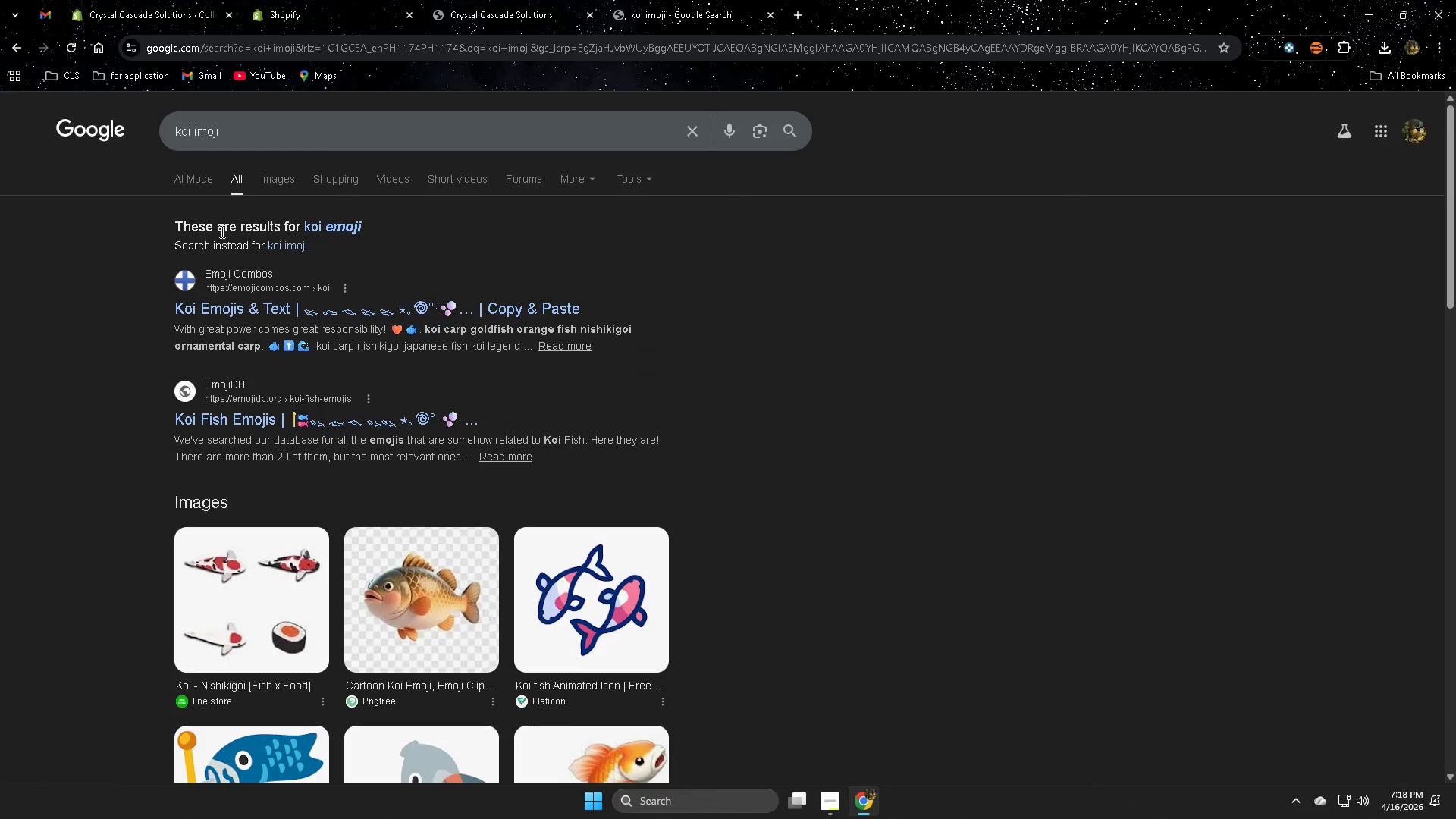 
left_click([283, 177])
 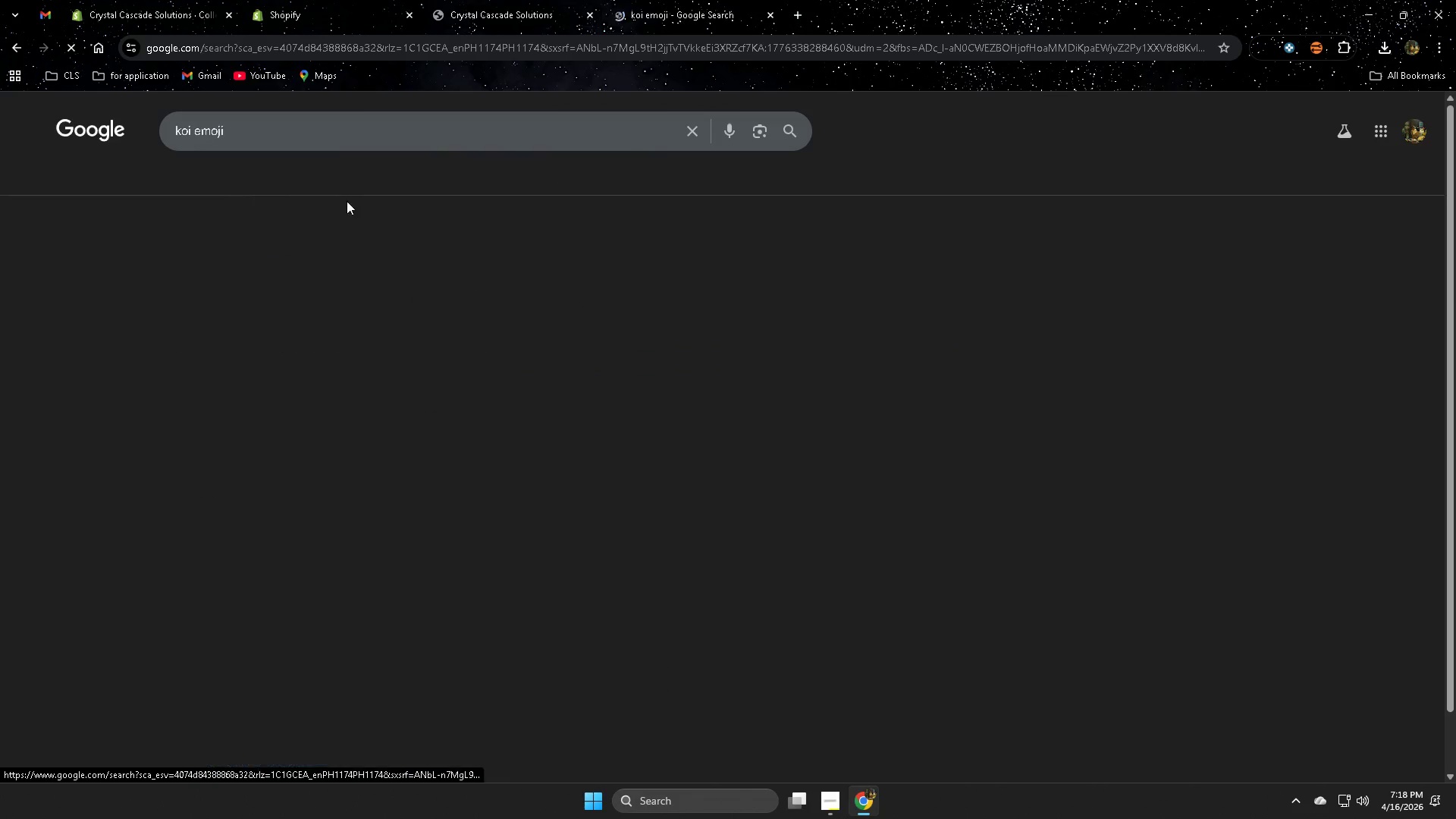 
mouse_move([435, 198])
 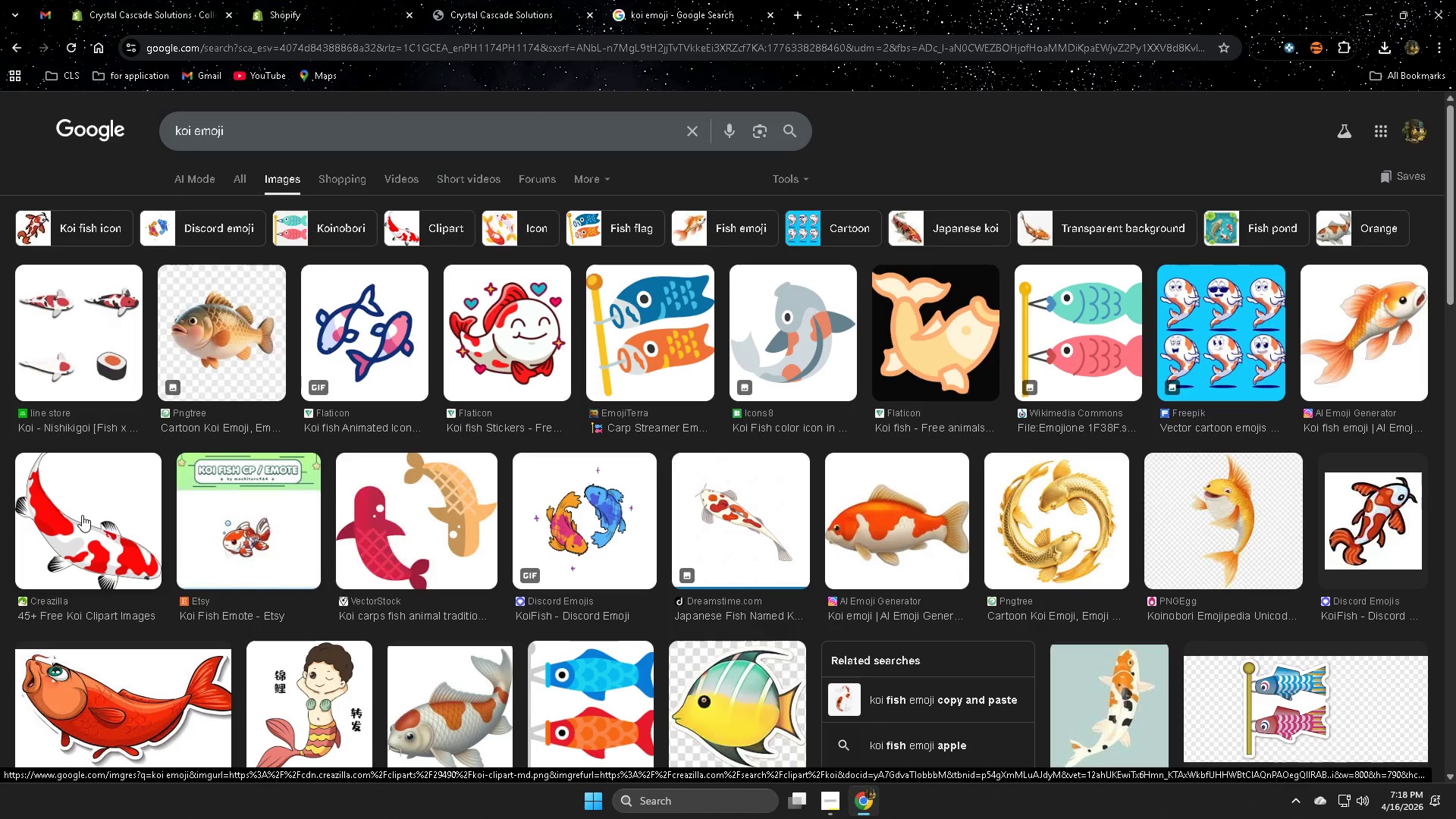 
right_click([83, 515])
 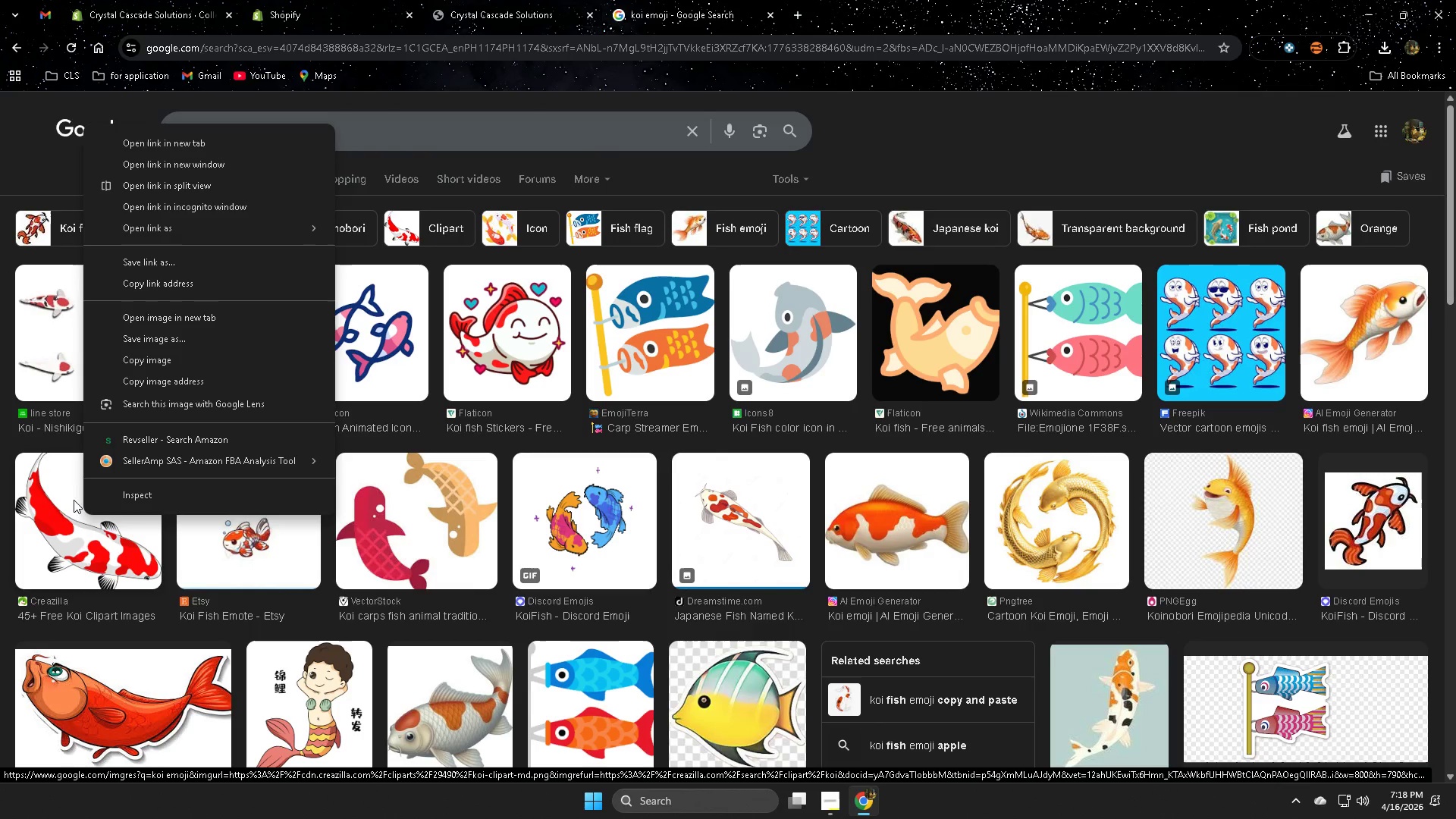 
left_click([145, 340])
 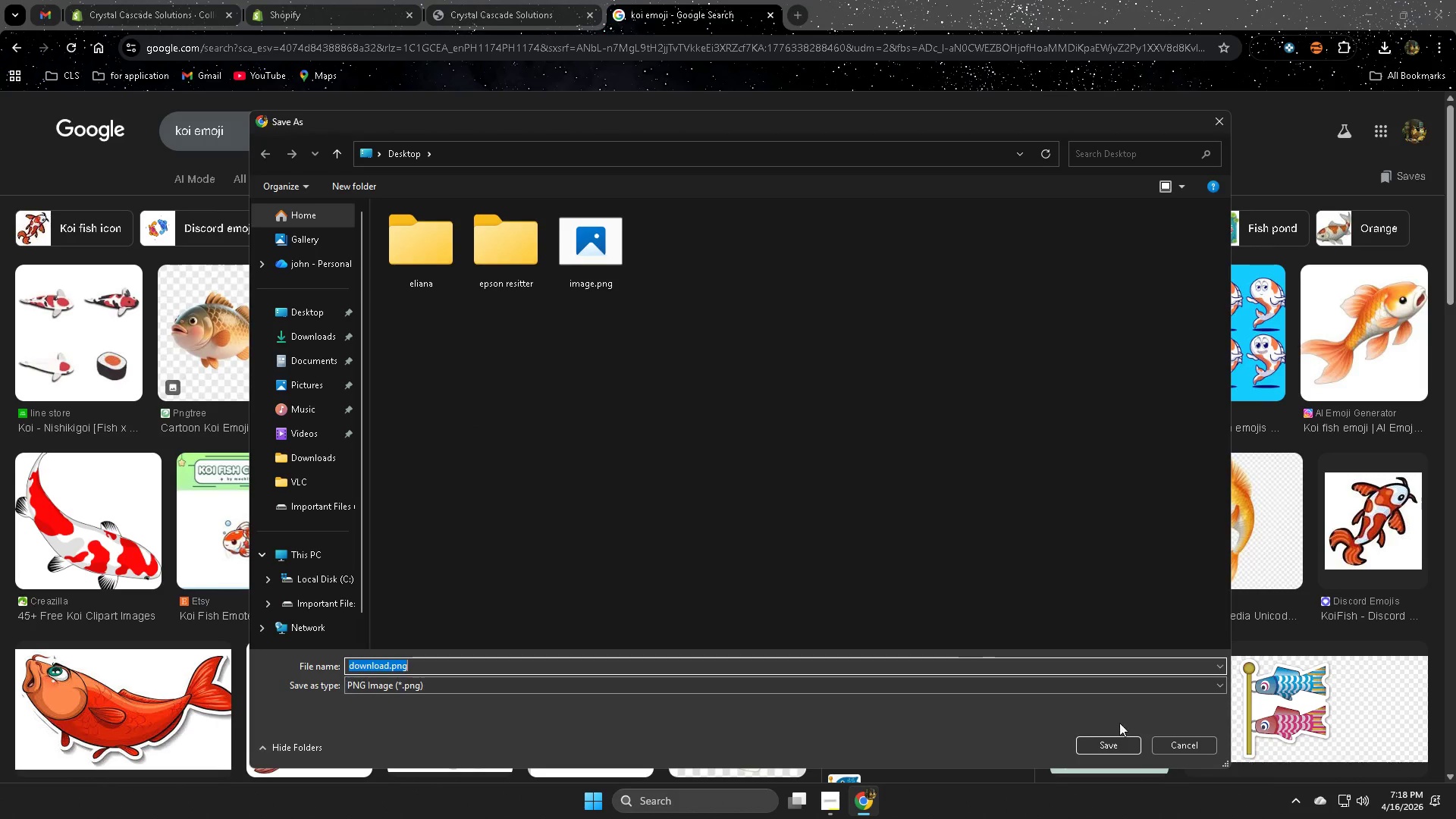 
left_click([1134, 748])
 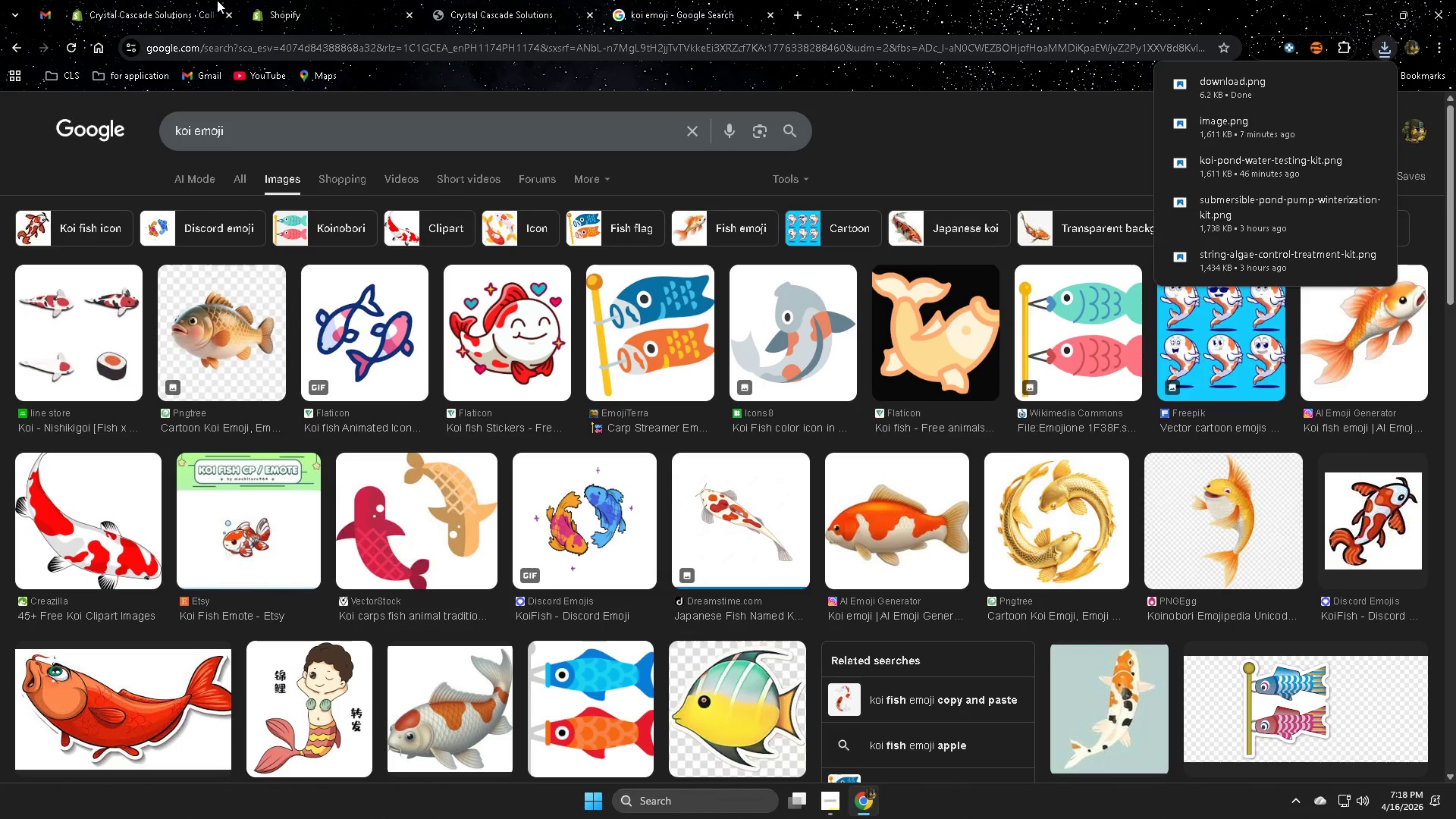 
left_click([308, 0])
 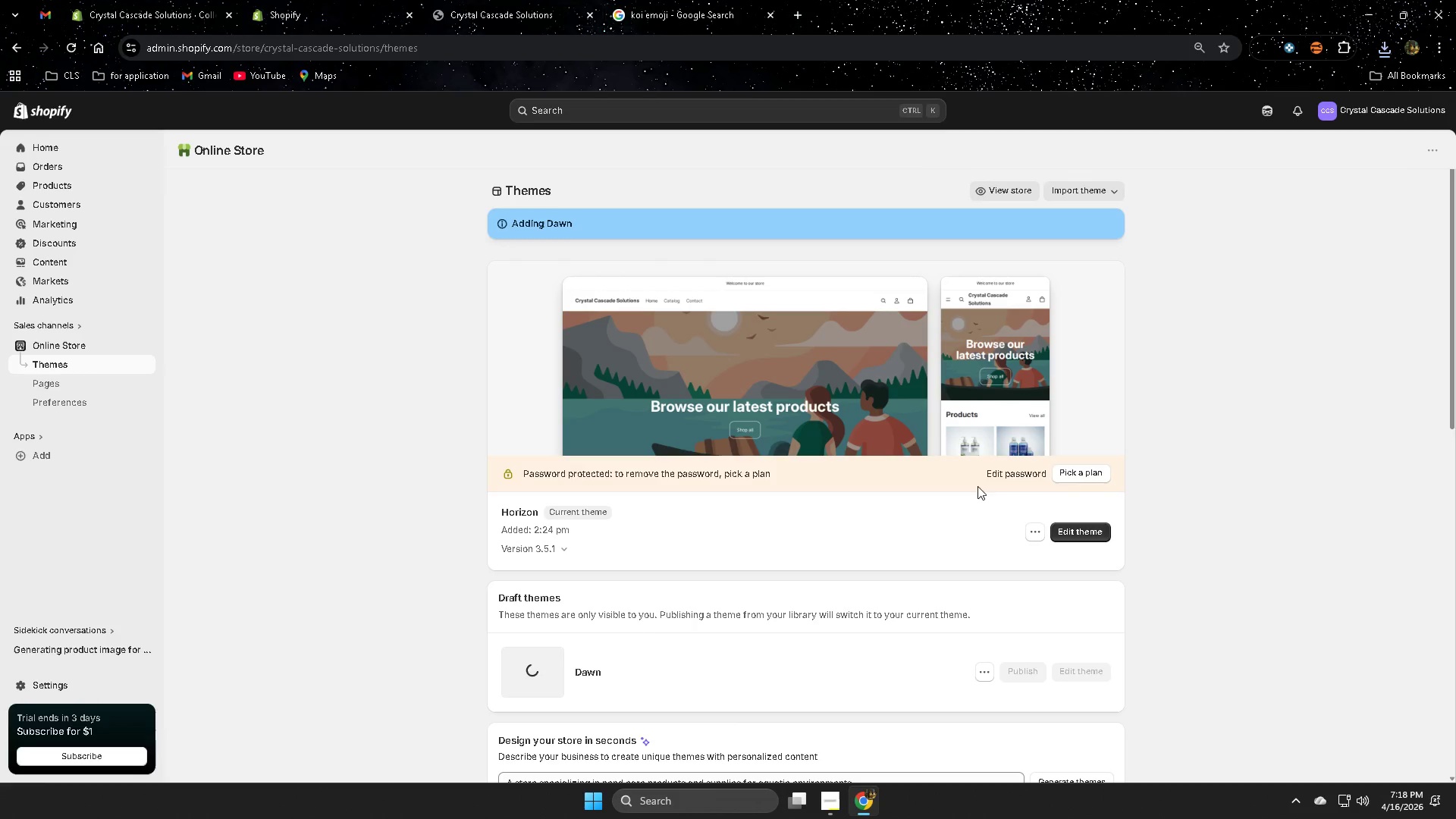 
scroll: coordinate [393, 623], scroll_direction: down, amount: 1.0
 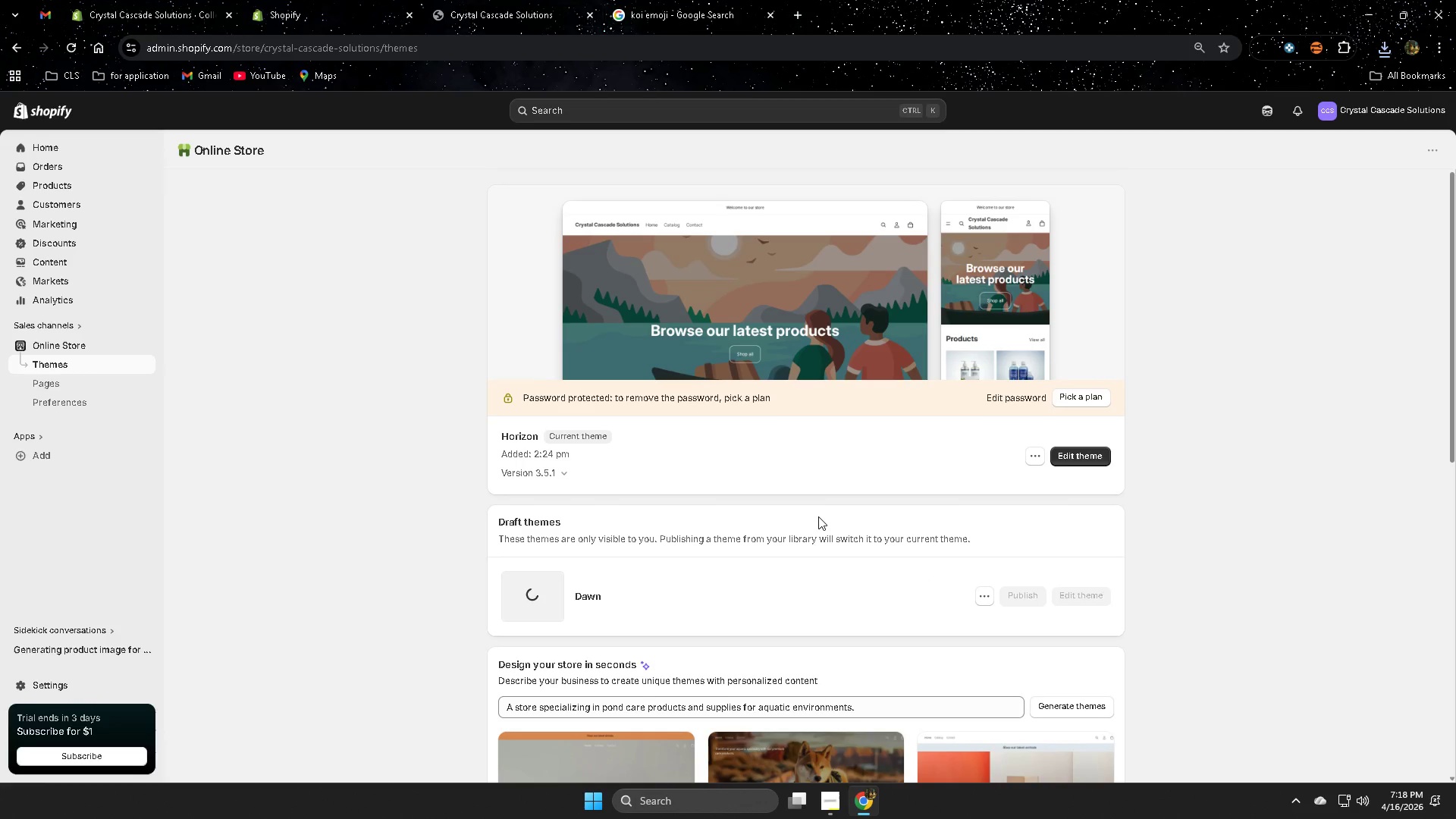 
wait(19.12)
 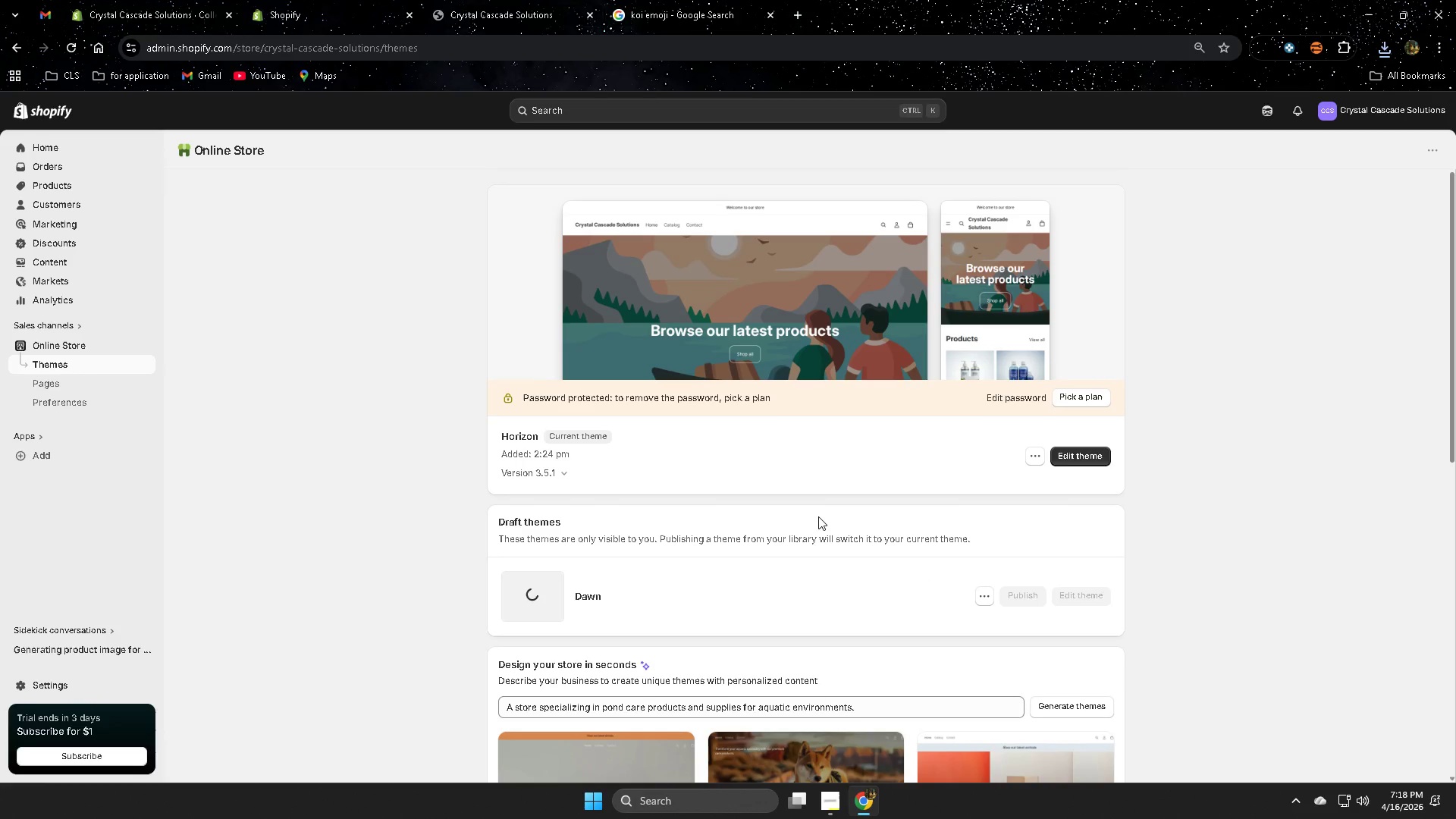 
scroll: coordinate [755, 571], scroll_direction: down, amount: 3.0
 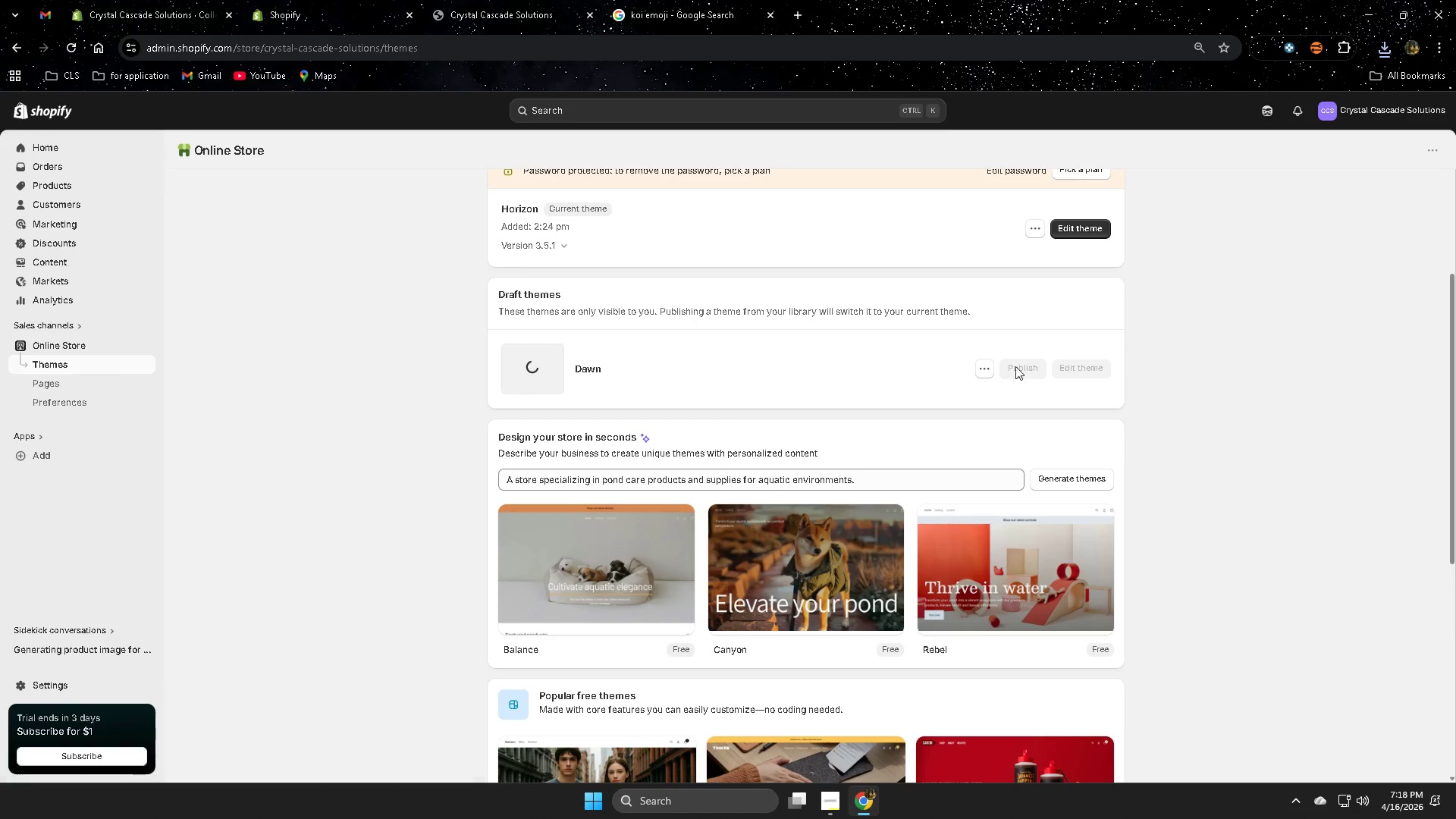 
left_click([1023, 375])
 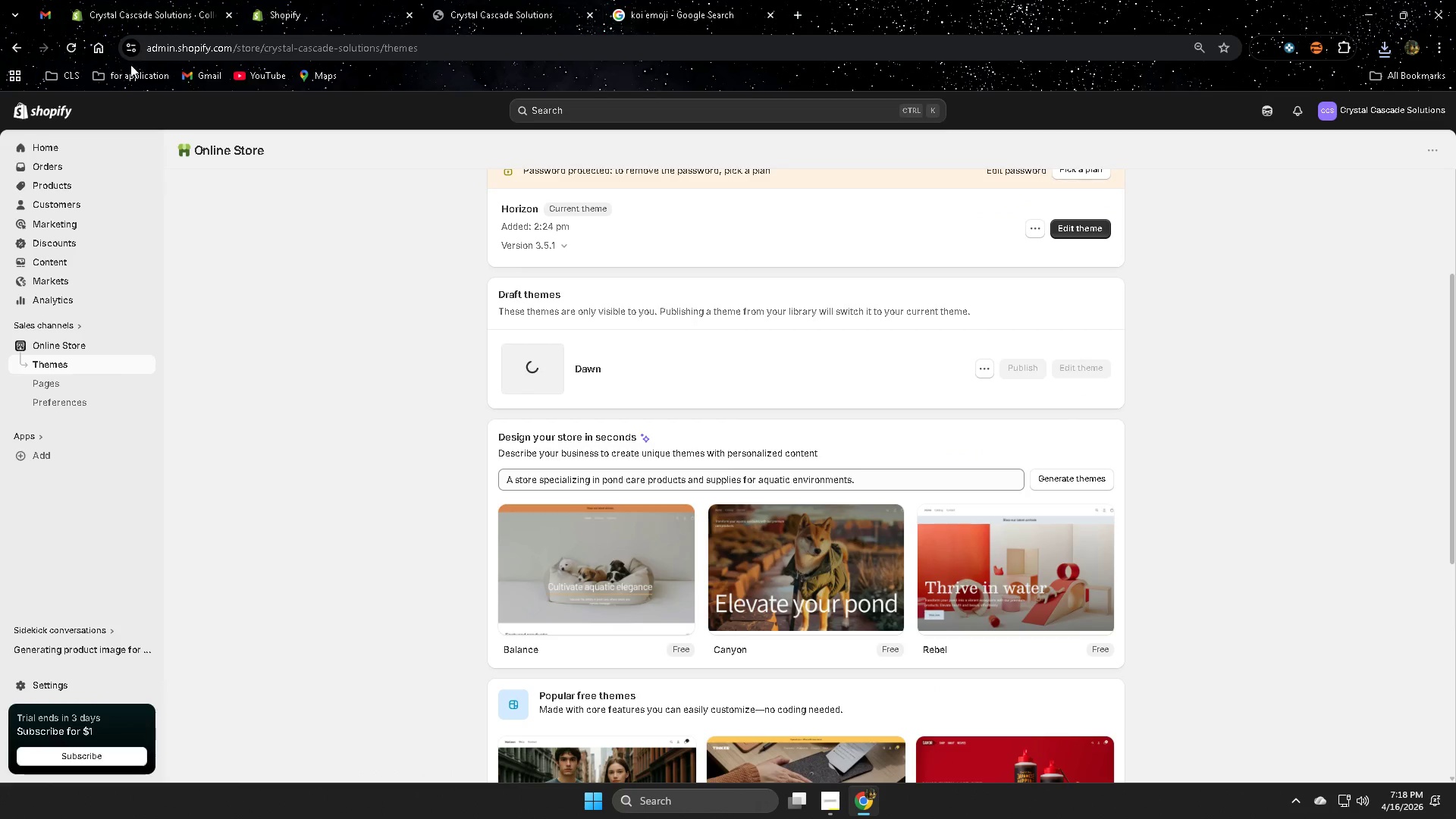 
key(NumpadEnter)
 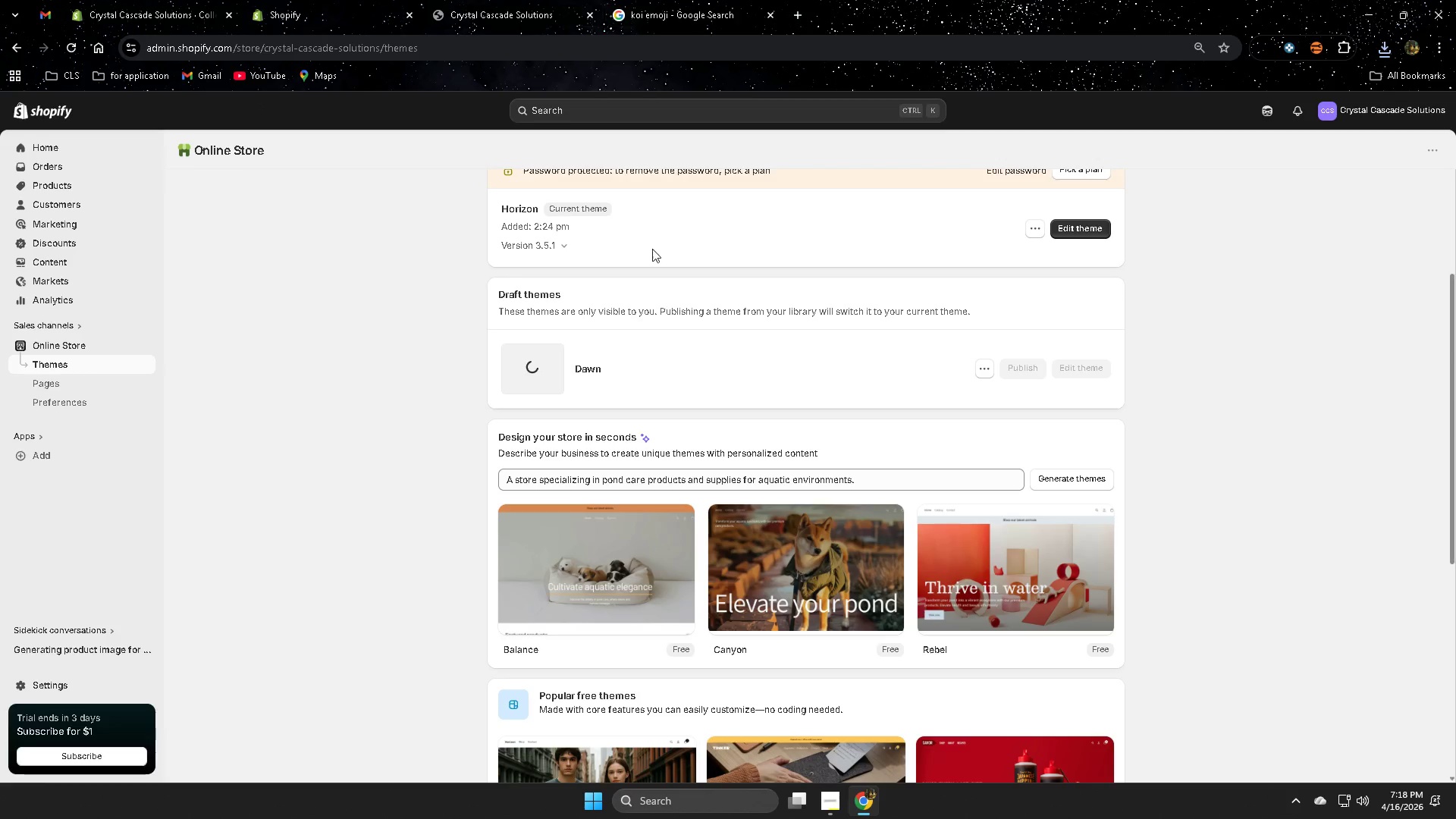 
left_click([66, 49])
 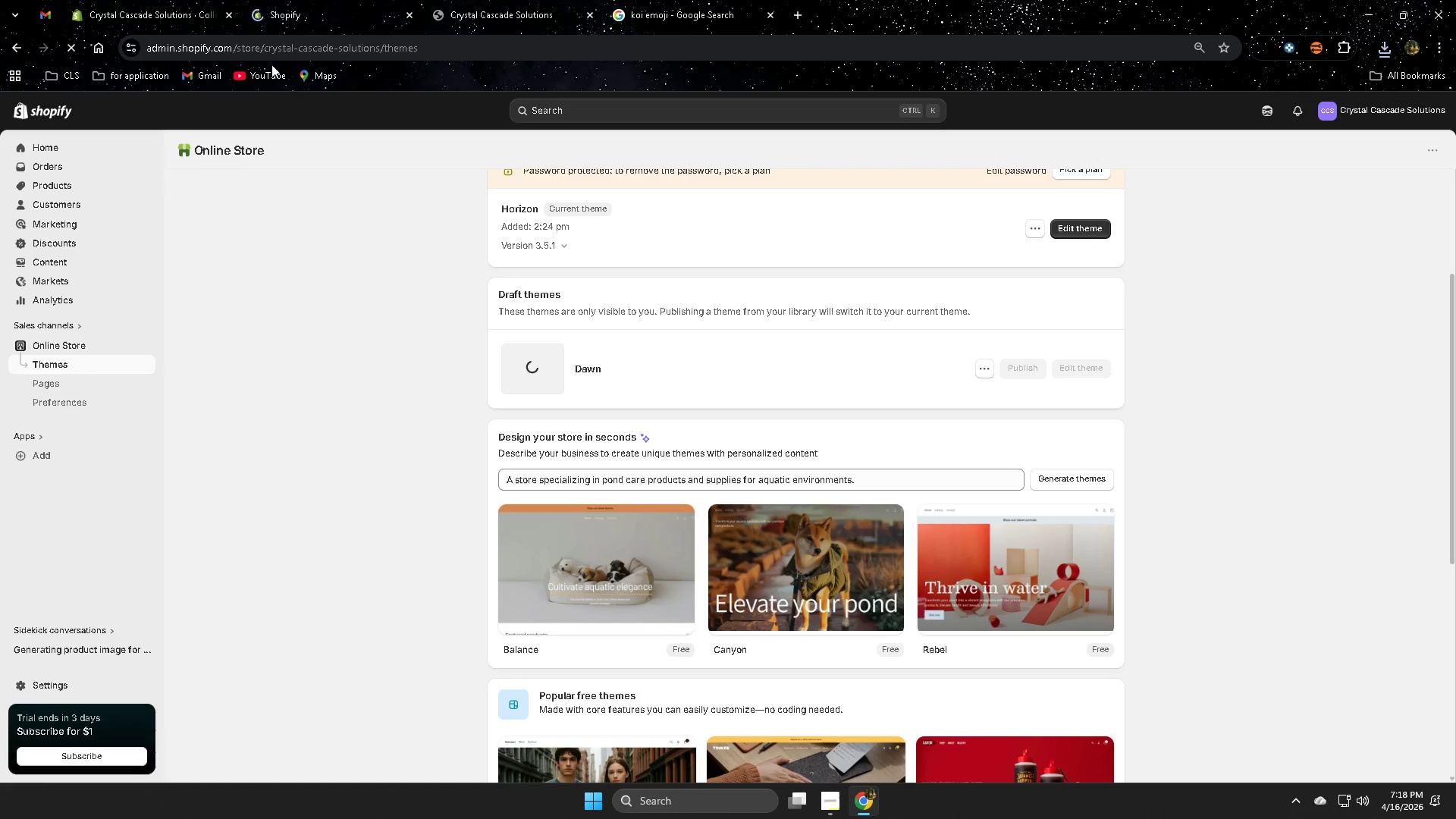 
mouse_move([315, 80])
 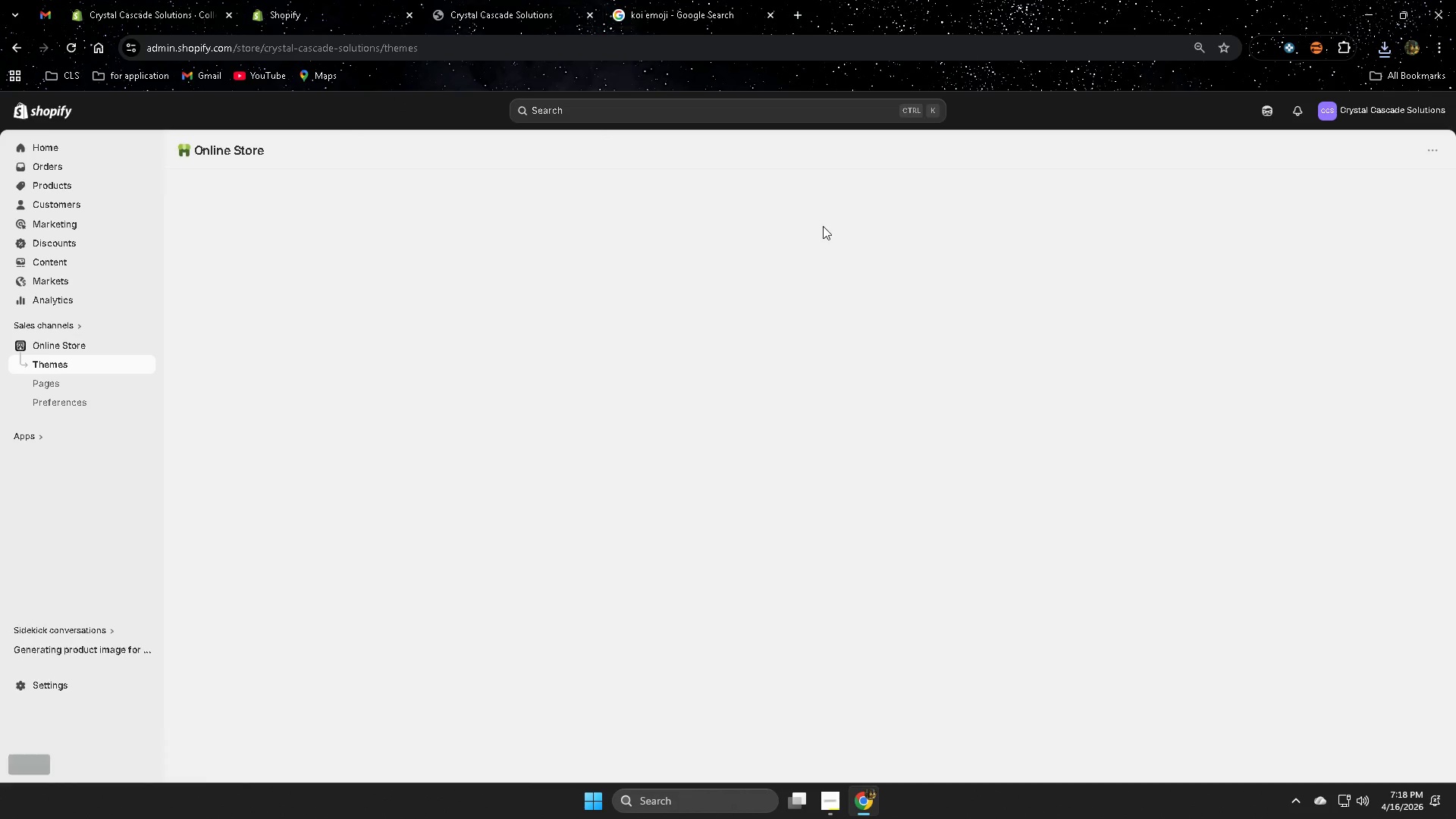 
mouse_move([840, 232])
 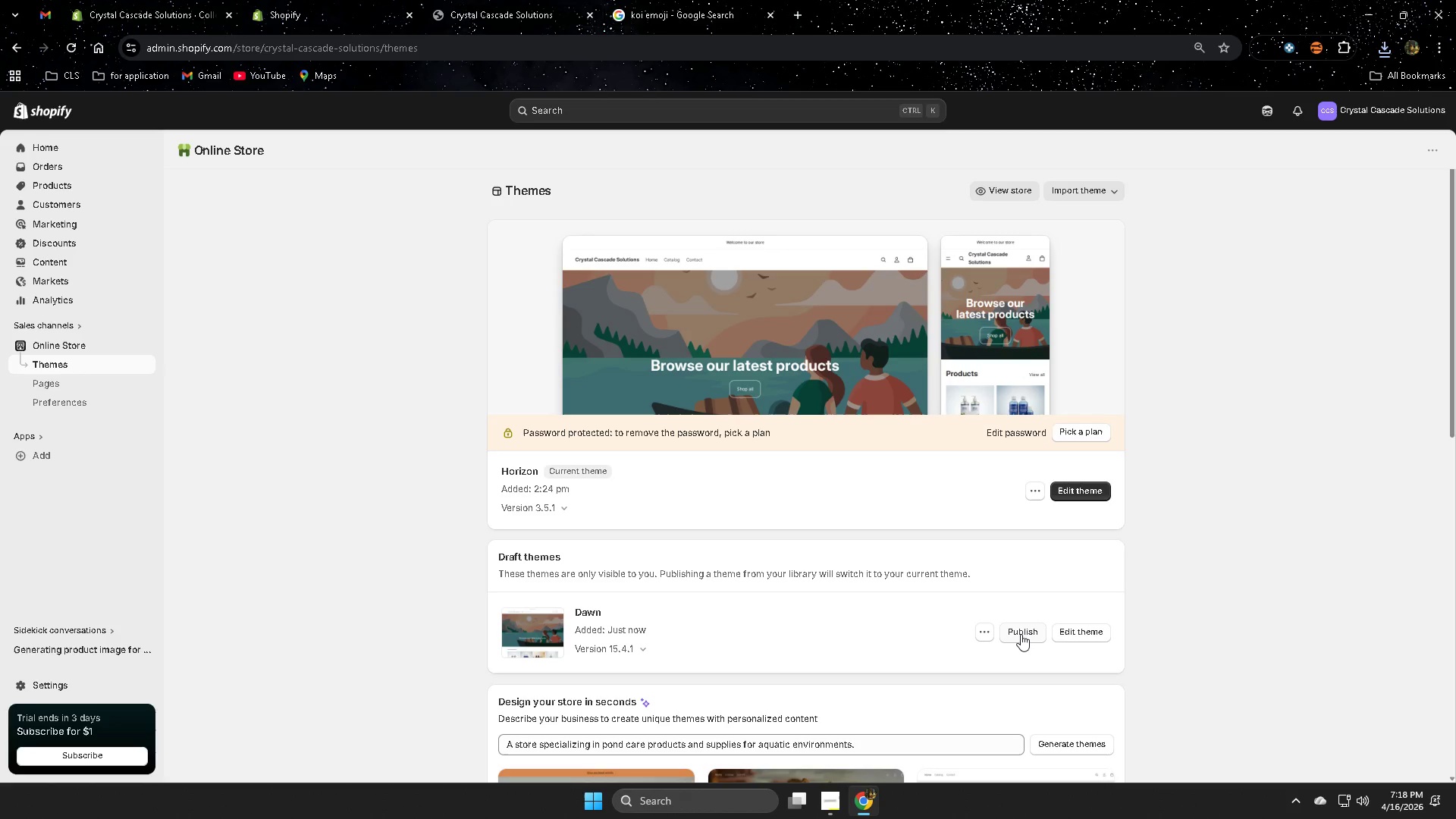 
wait(5.02)
 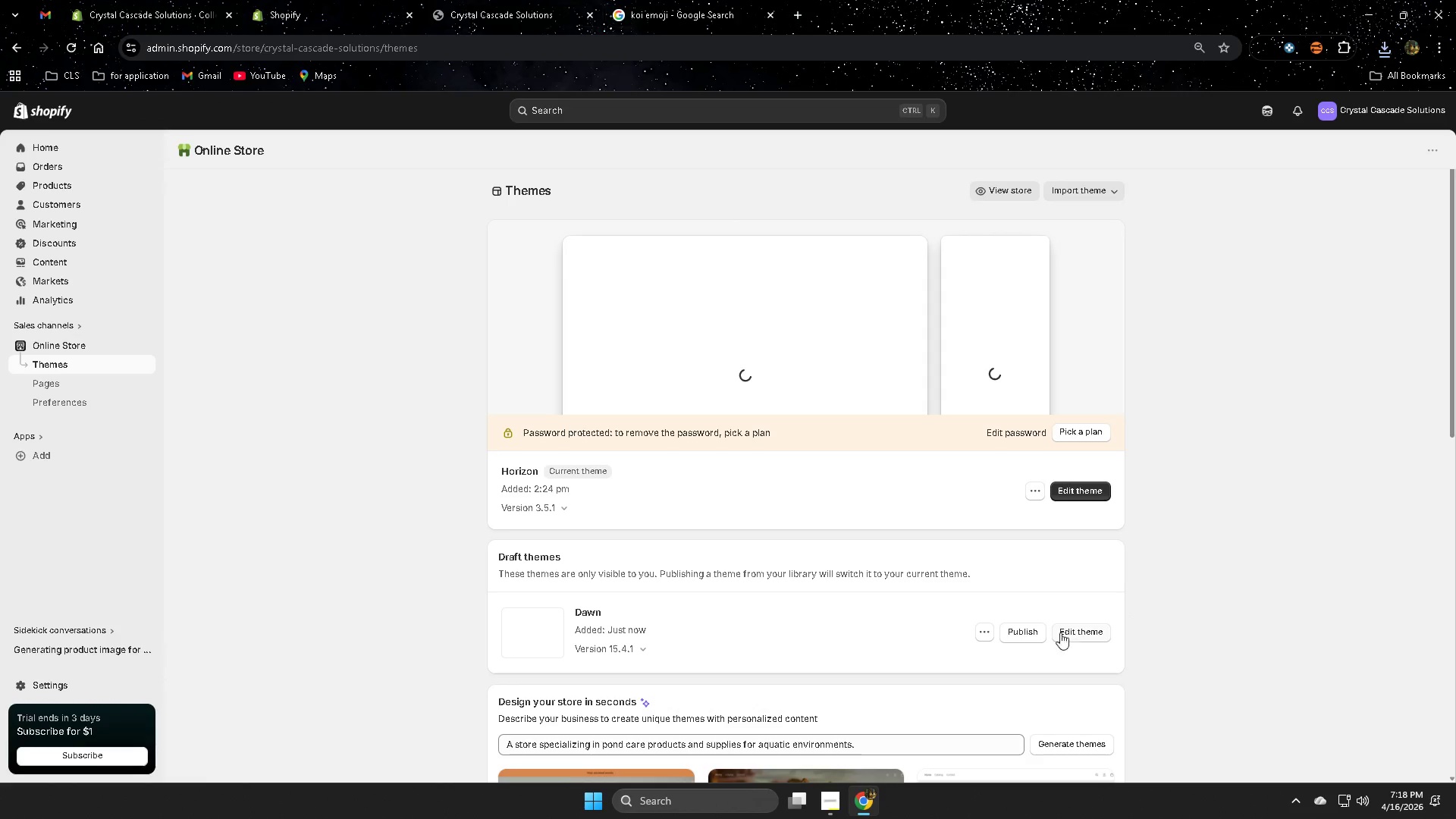 
left_click([1021, 634])
 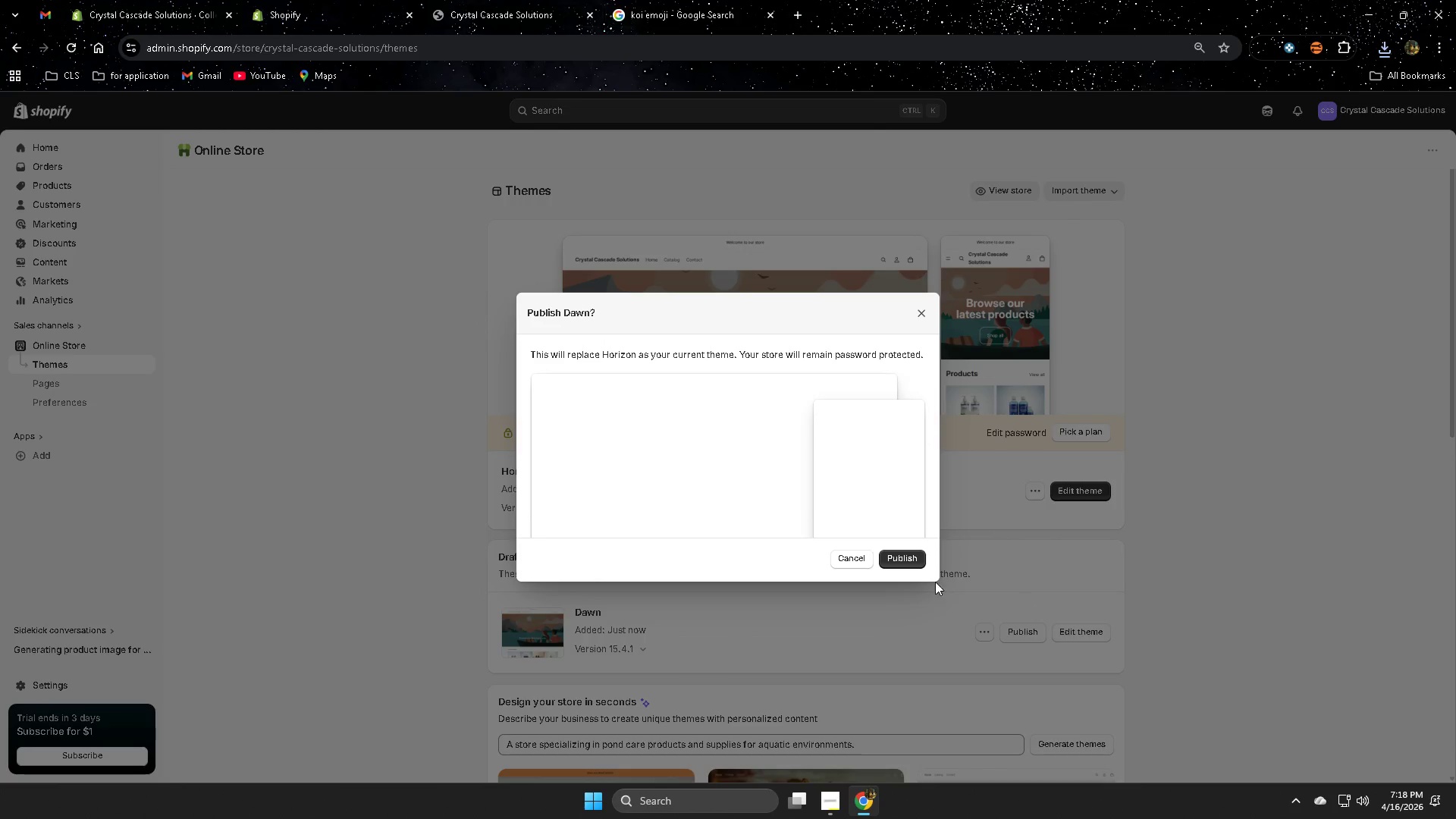 
left_click([916, 560])
 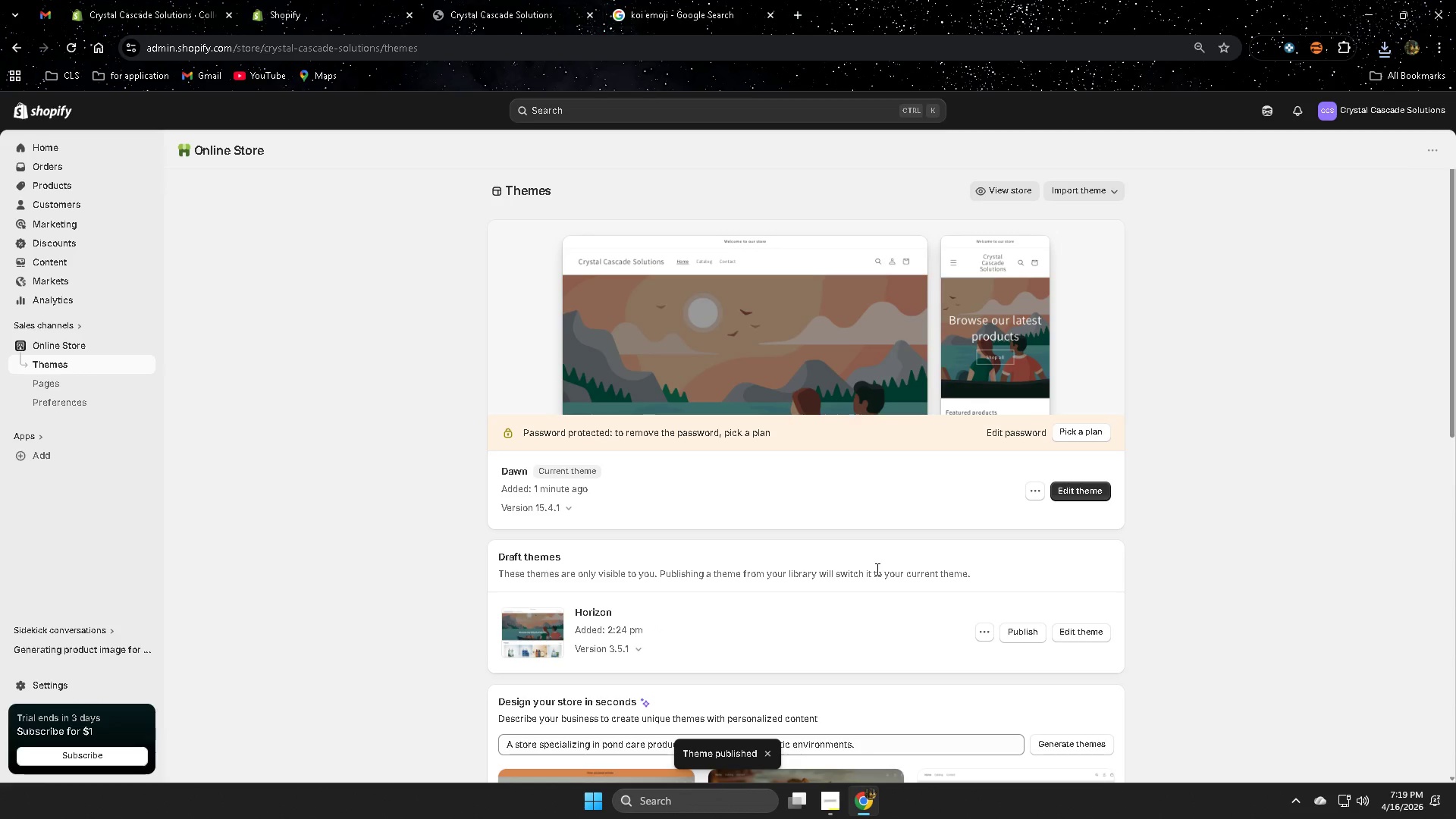 
wait(11.33)
 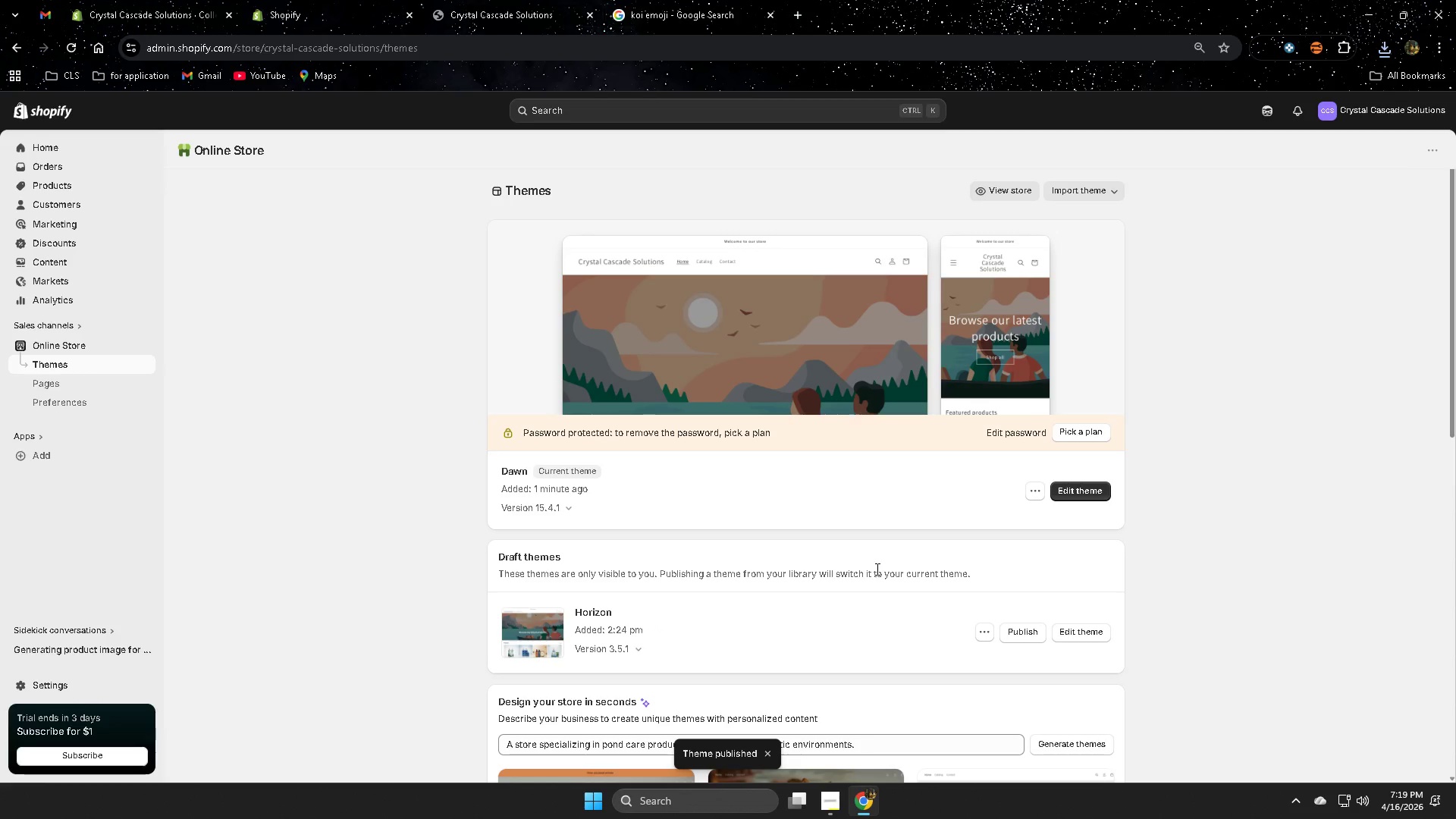 
left_click([1078, 493])
 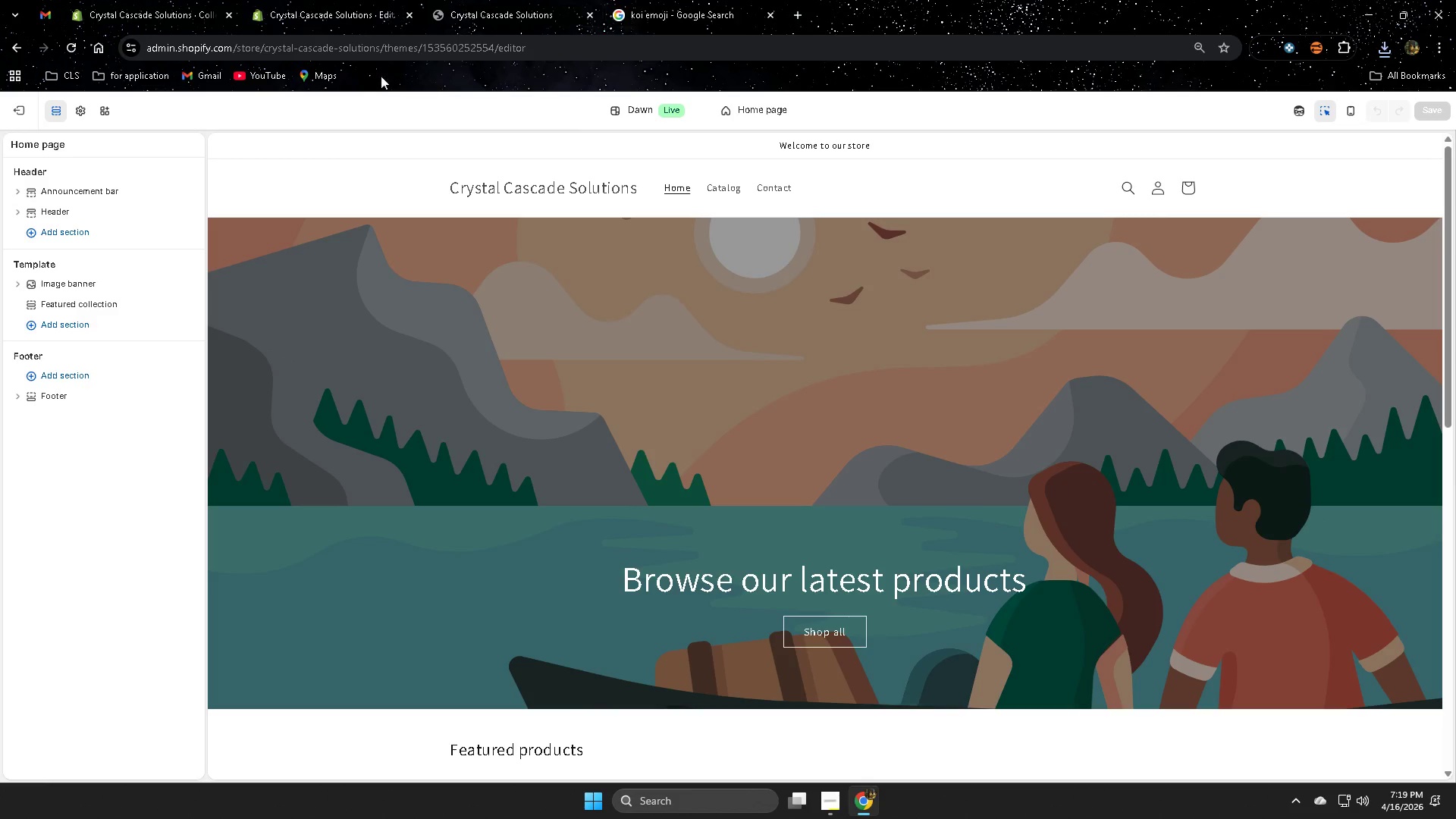 
wait(5.03)
 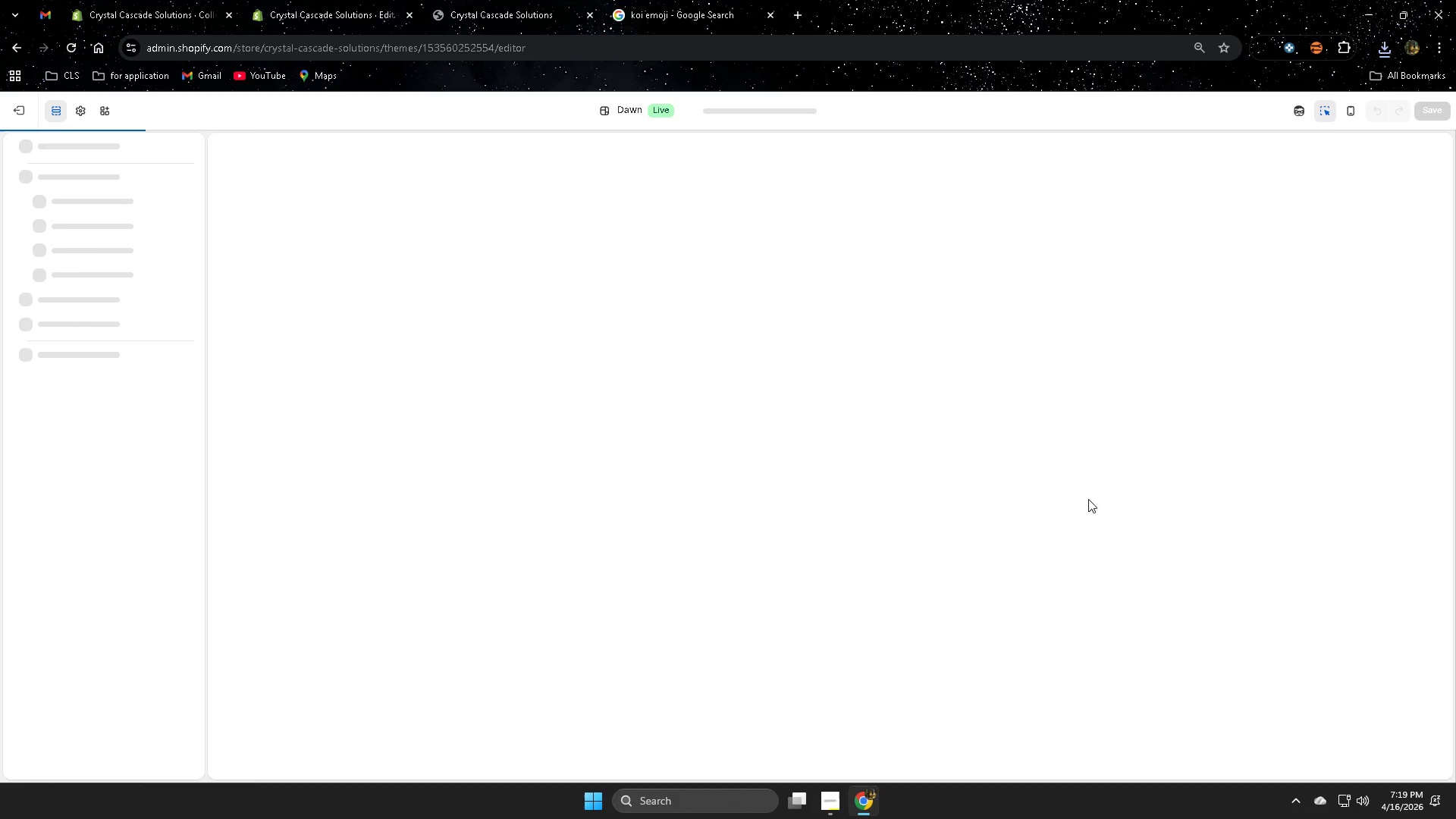 
left_click([675, 1])
 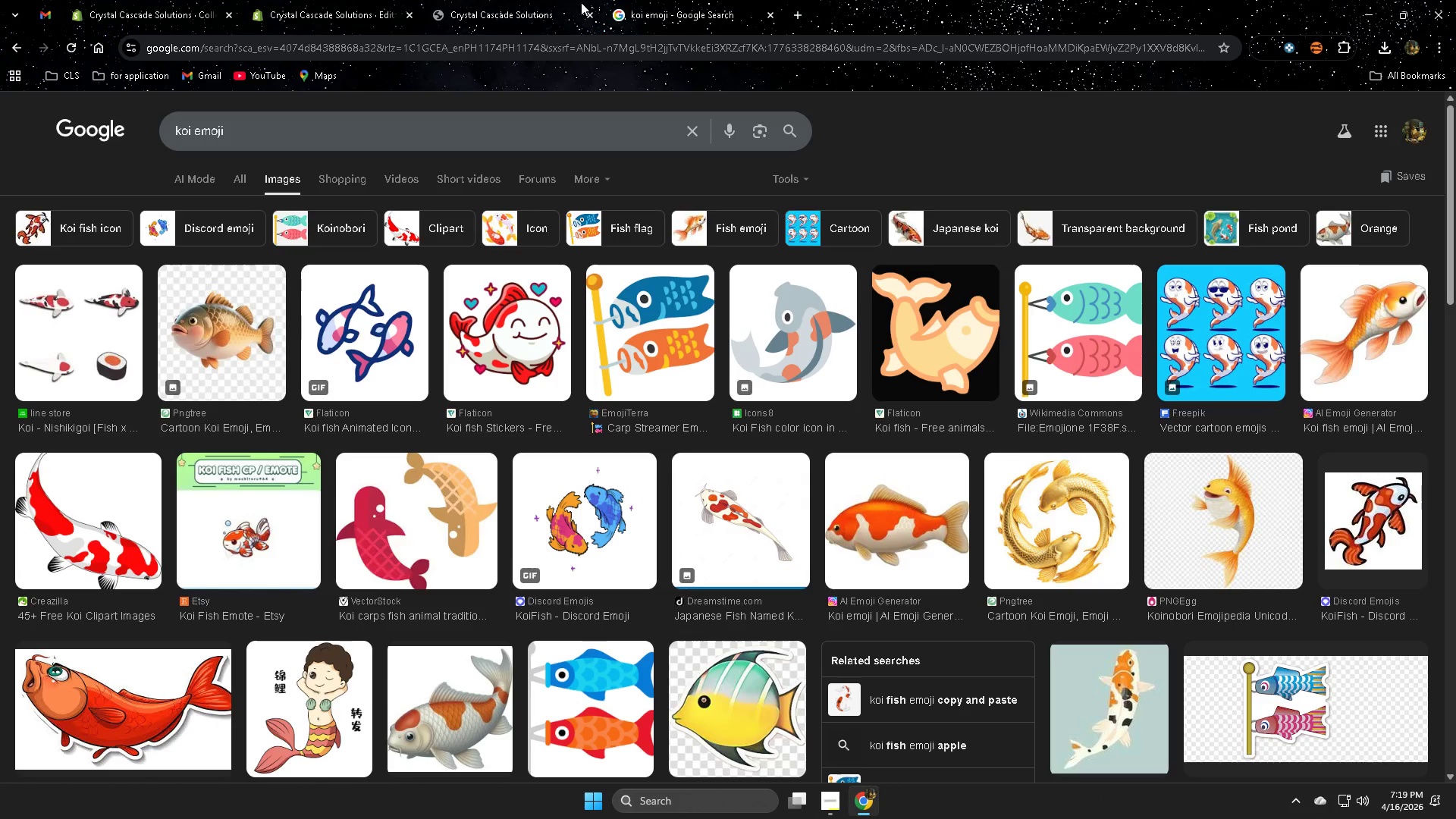 
key(Control+ControlLeft)
 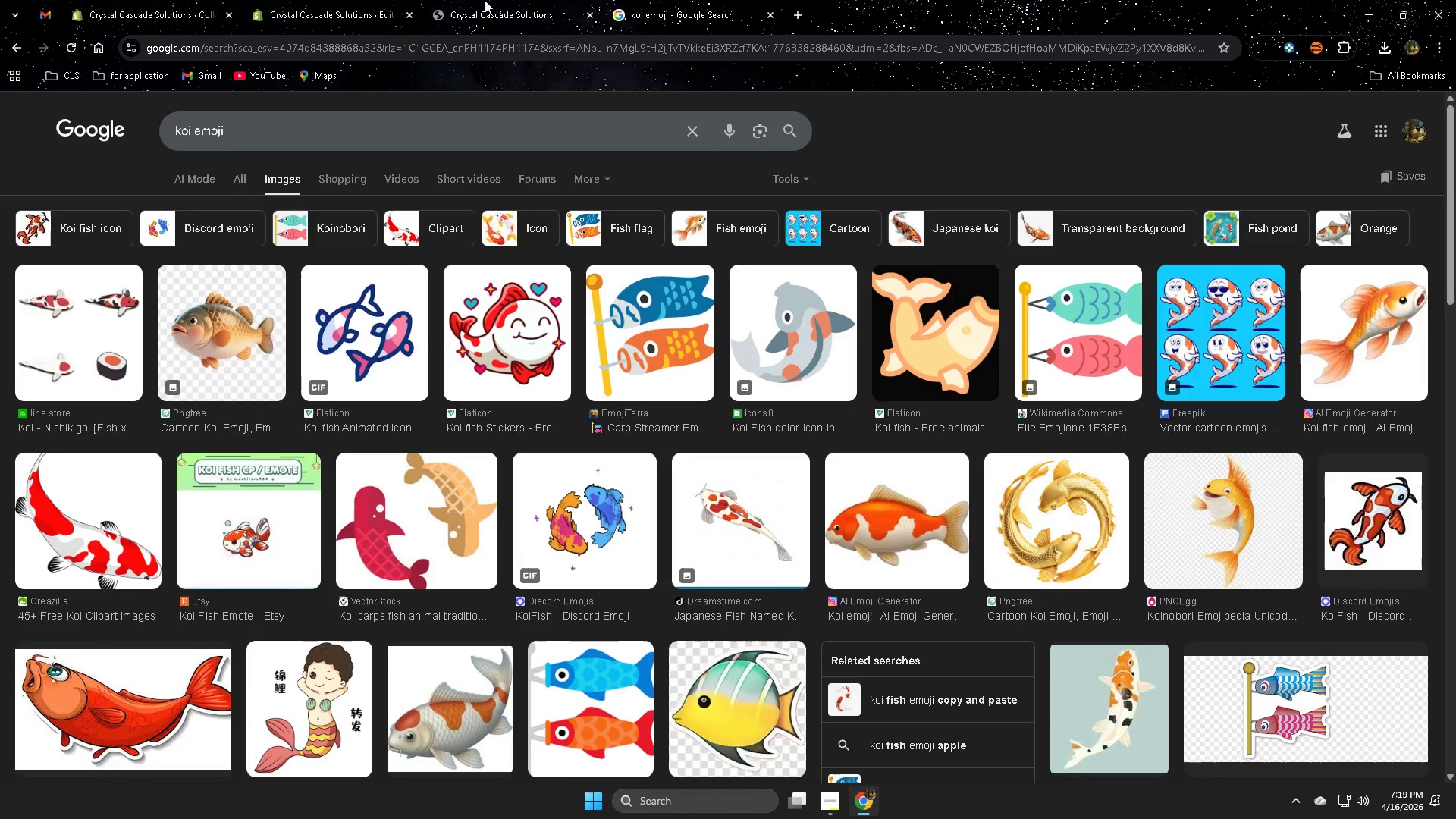 
key(Control+W)
 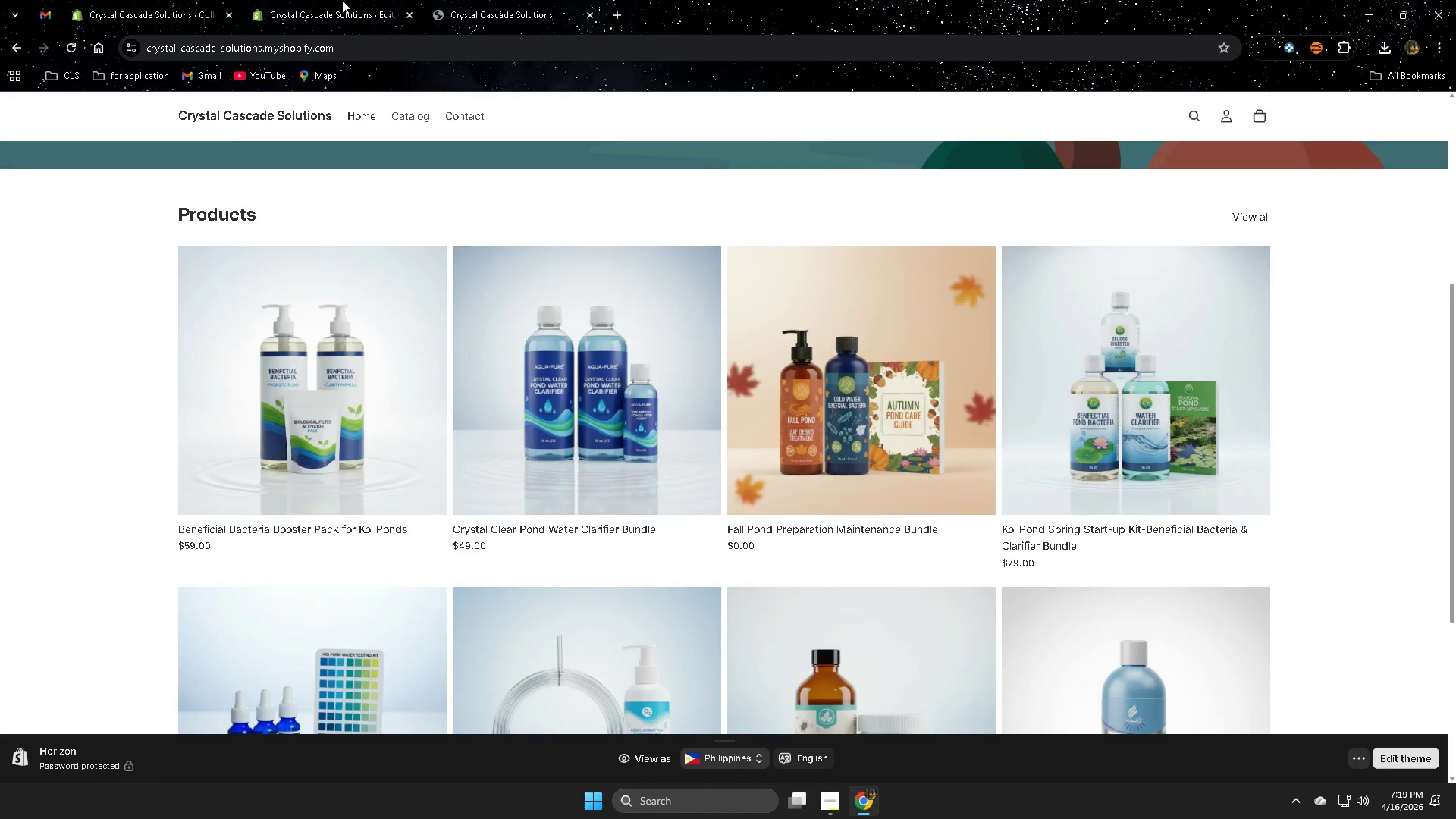 
left_click([342, 0])
 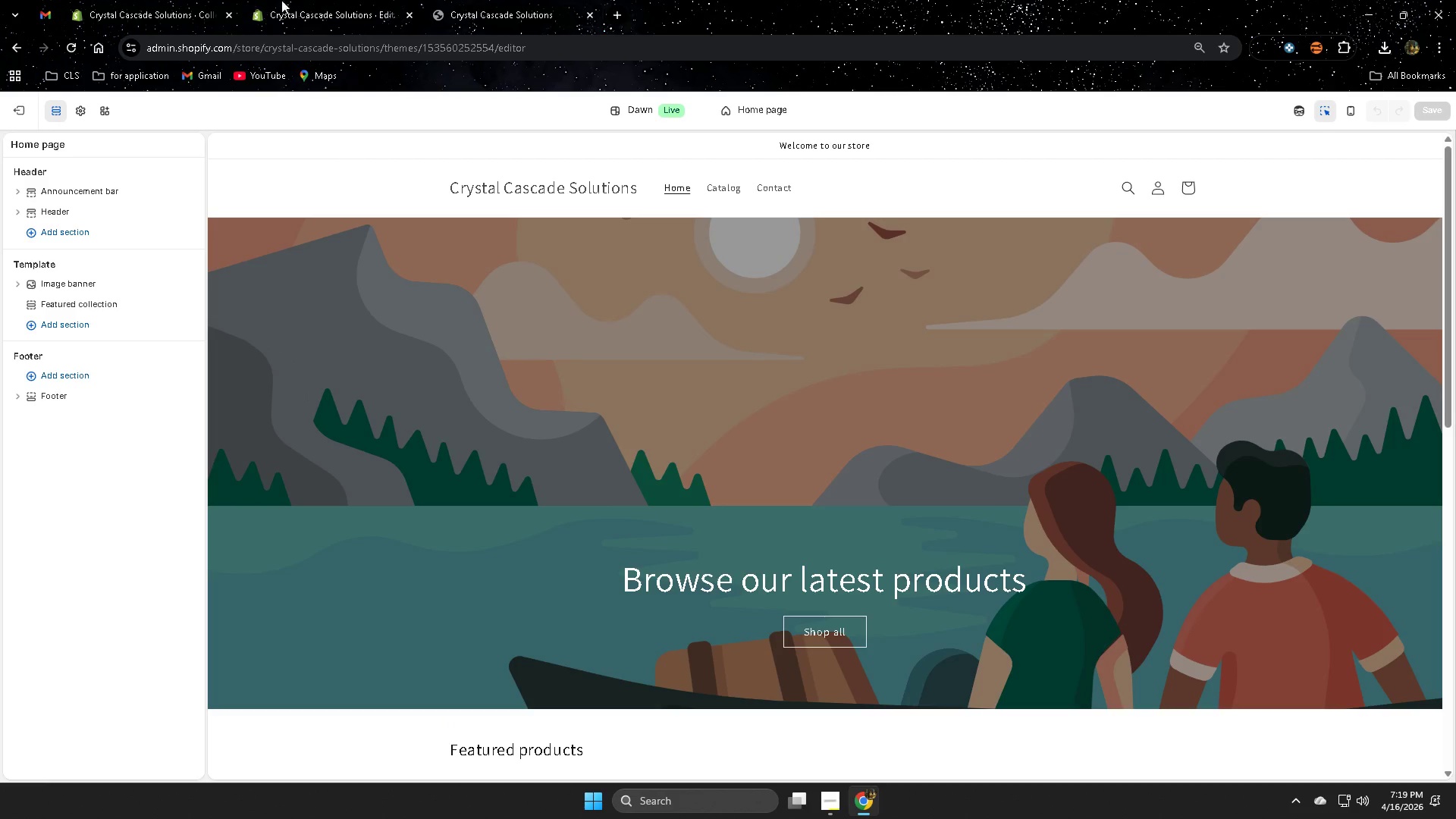 
left_click([519, 0])
 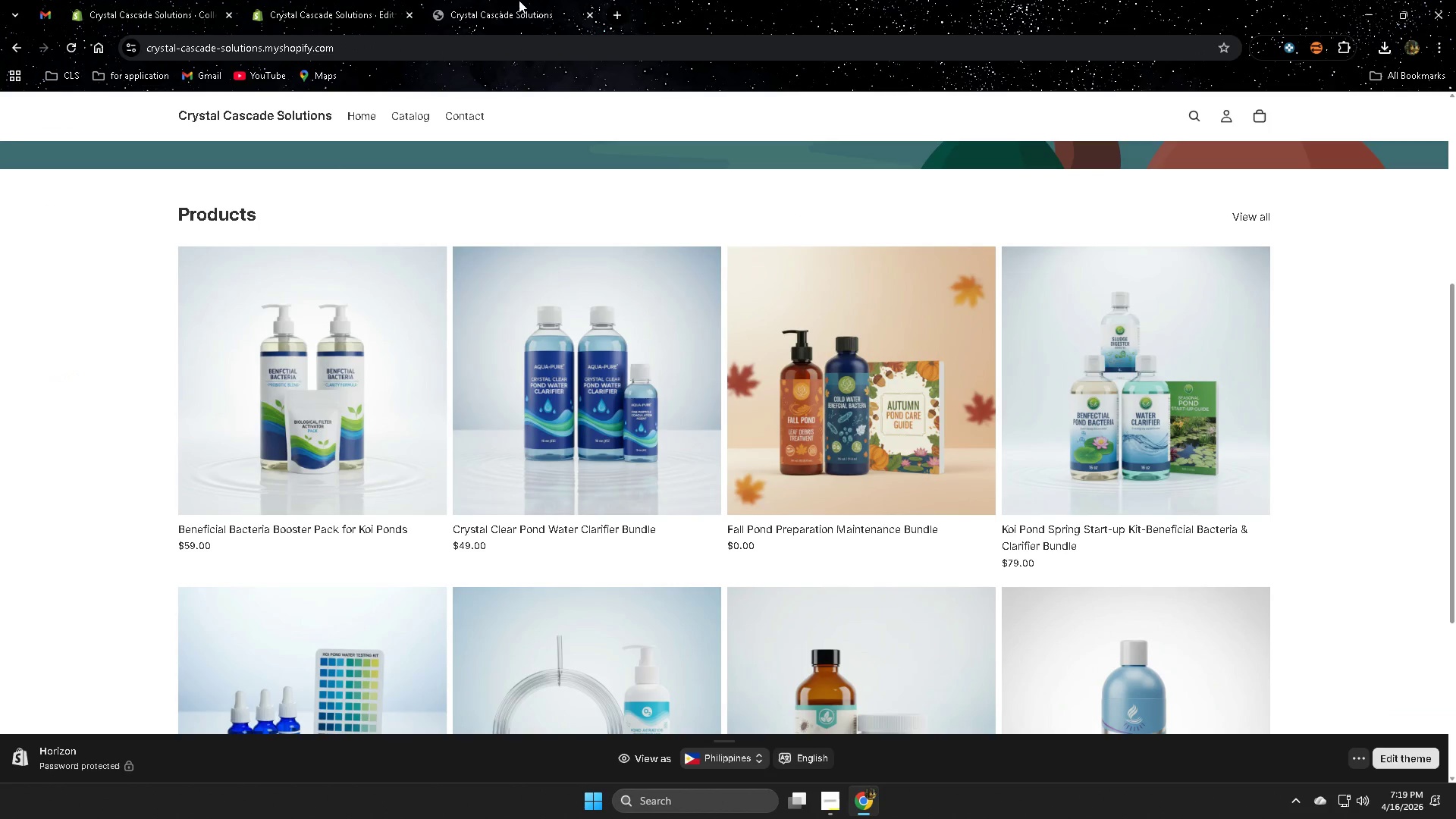 
key(Control+W)
 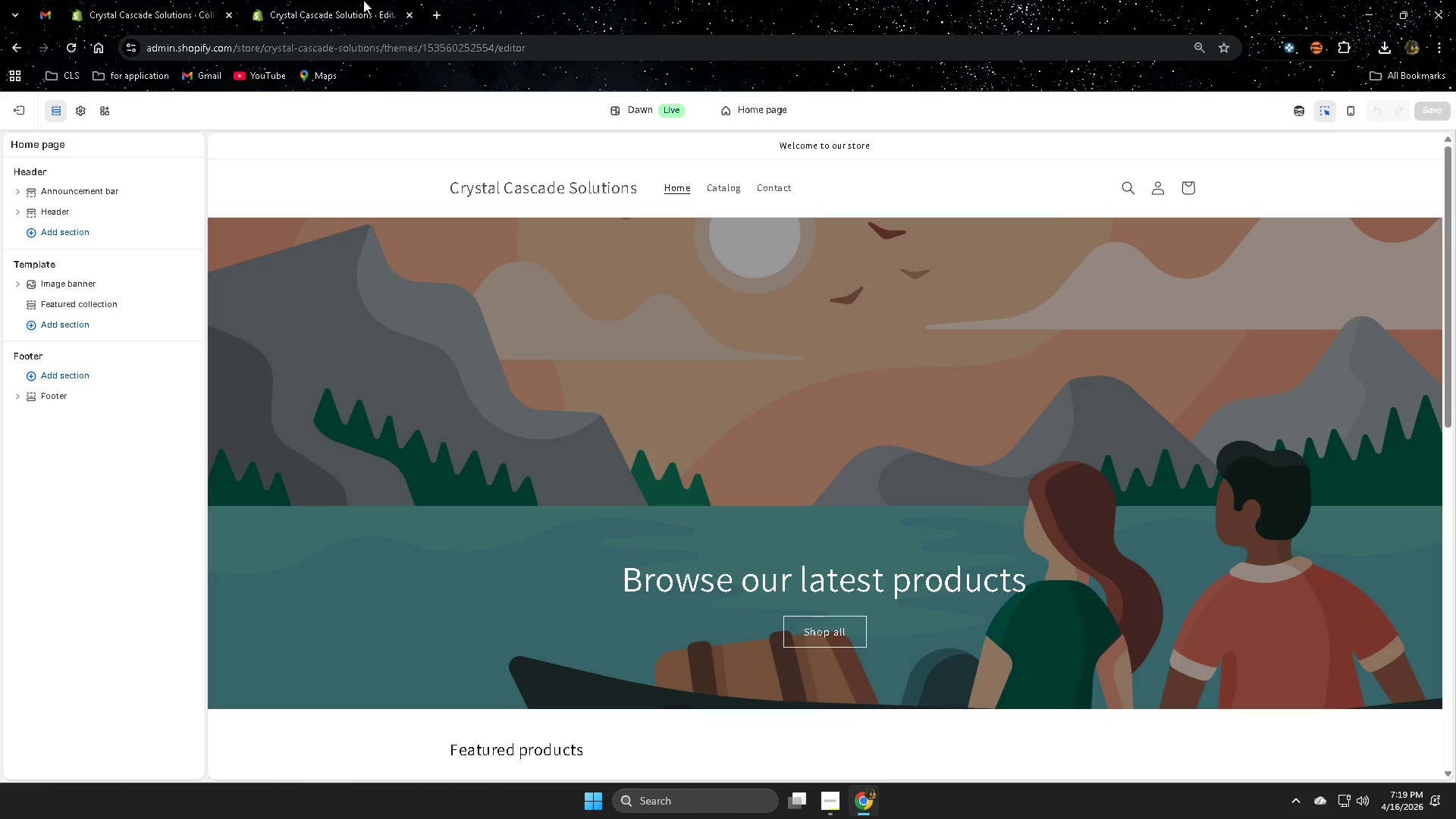 
left_click([340, 0])
 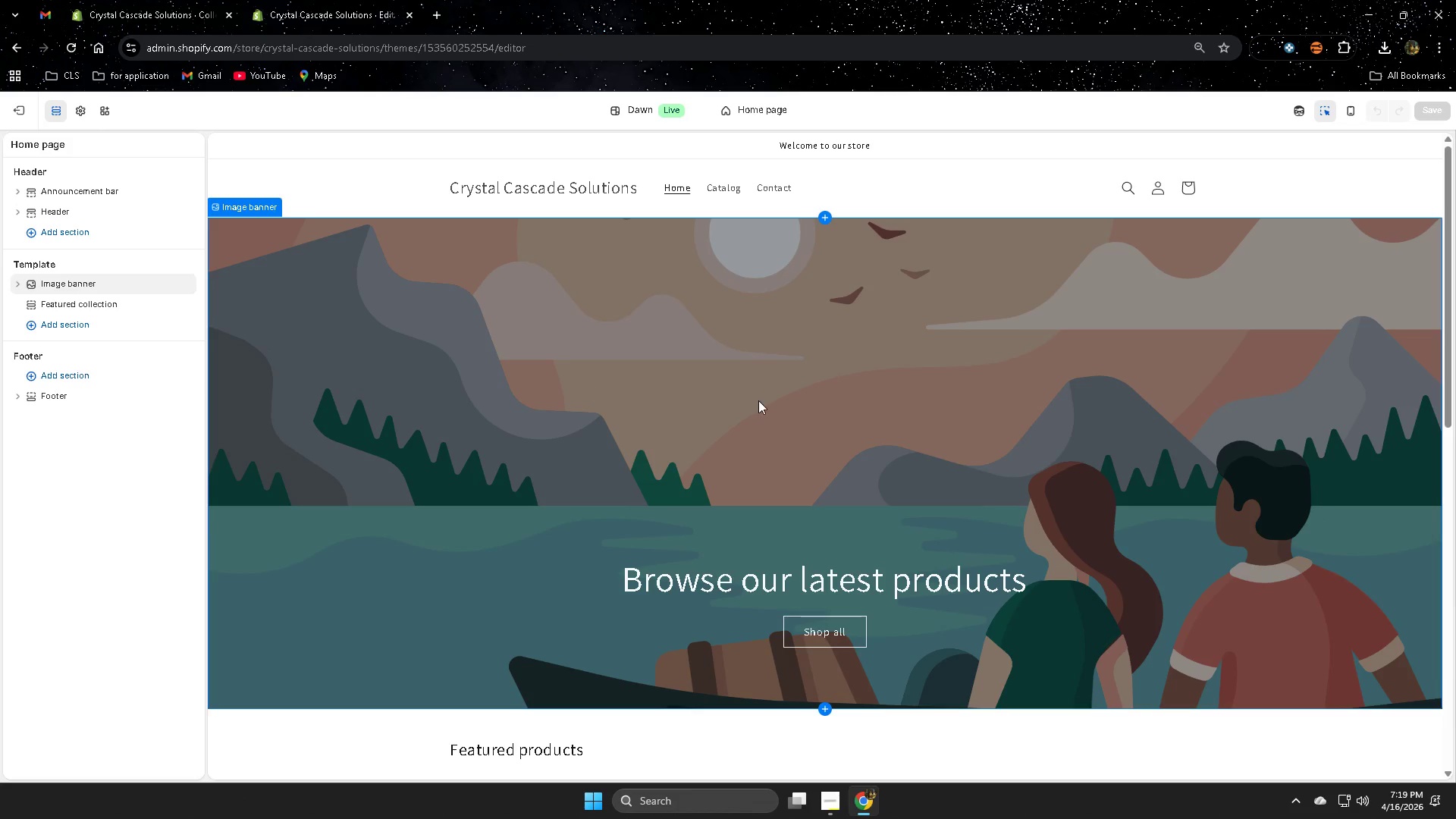 
left_click([805, 400])
 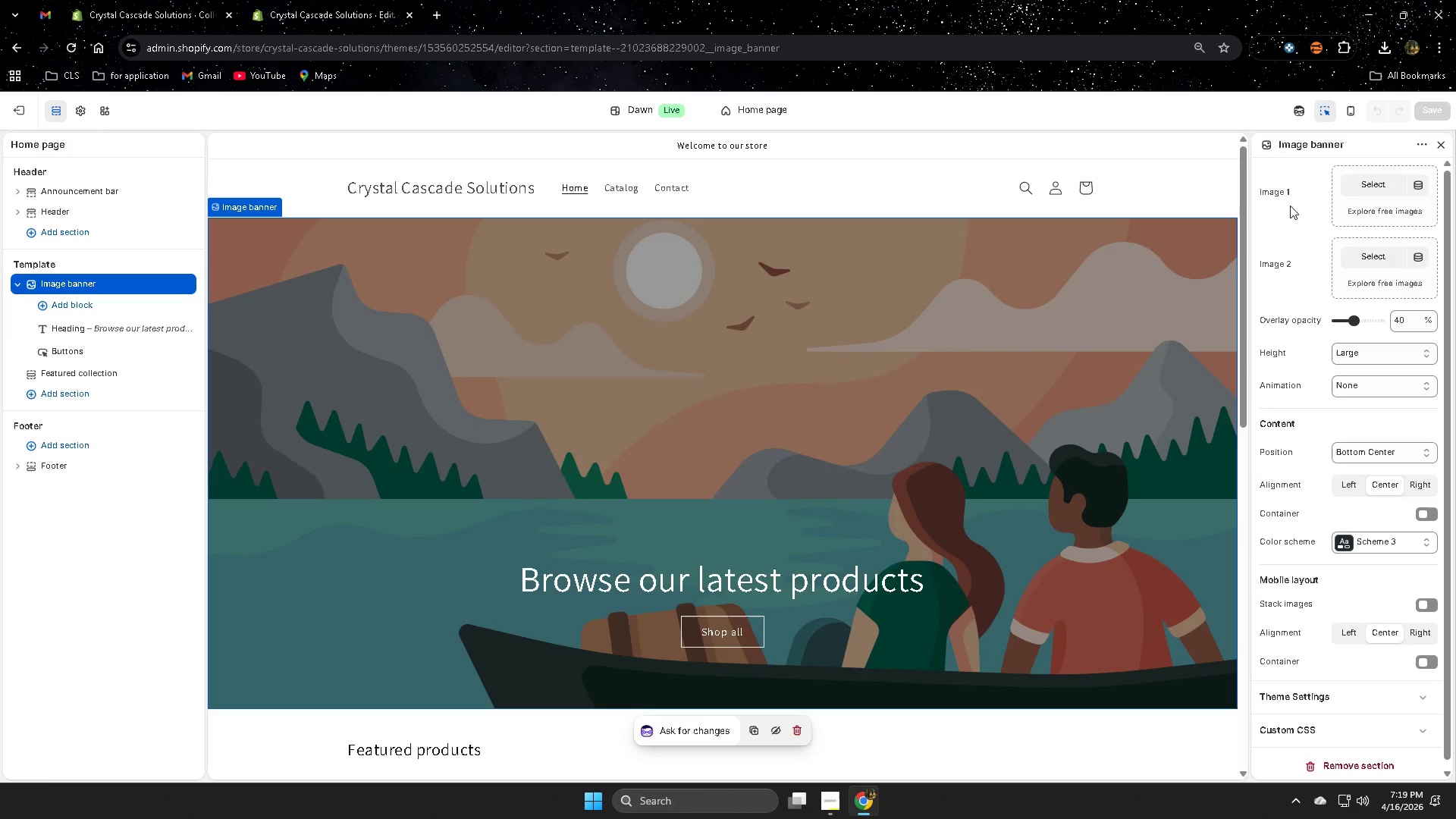 
left_click([784, 179])
 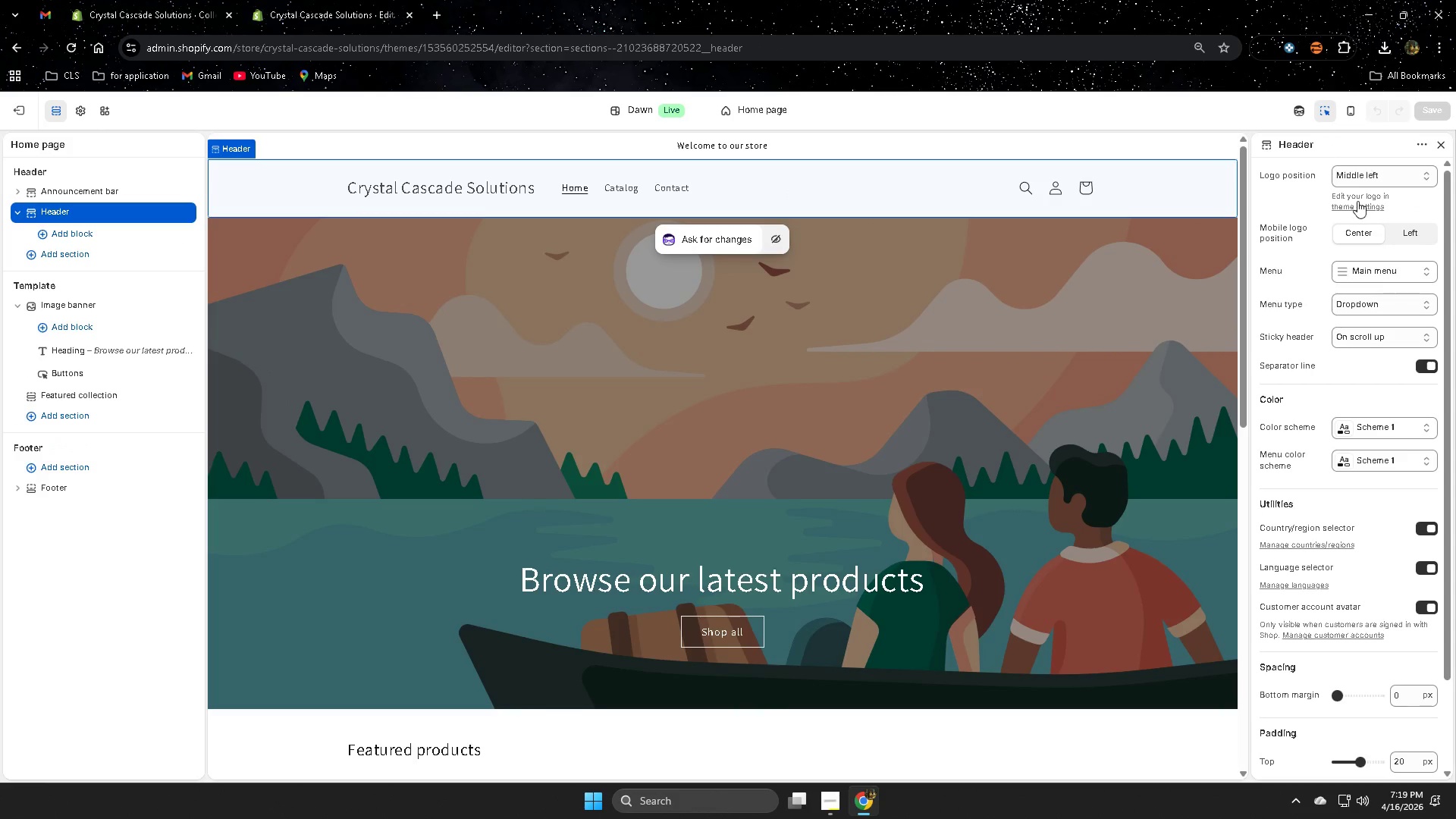 
left_click([1360, 206])
 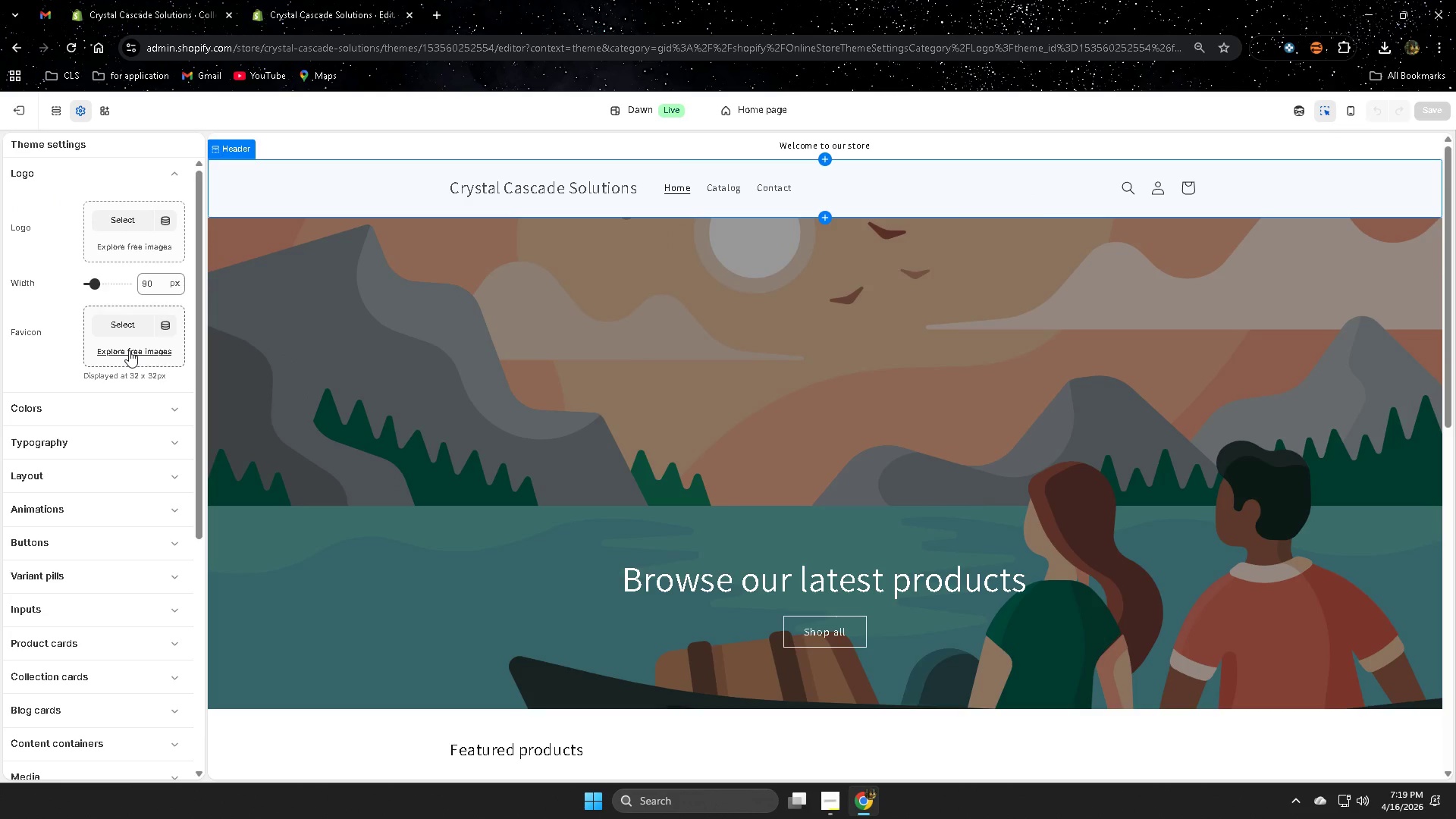 
left_click([117, 328])
 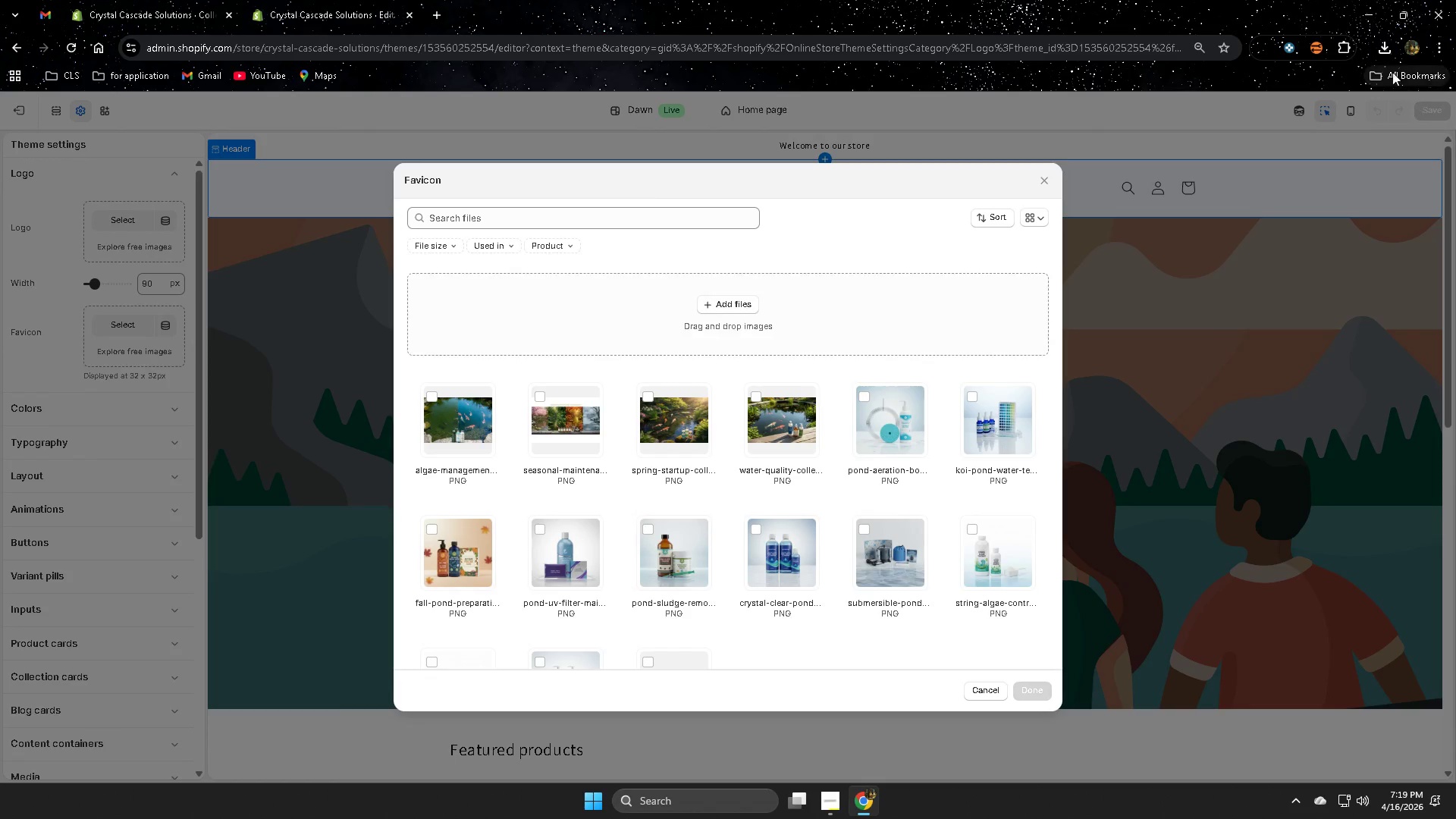 
left_click([1384, 53])
 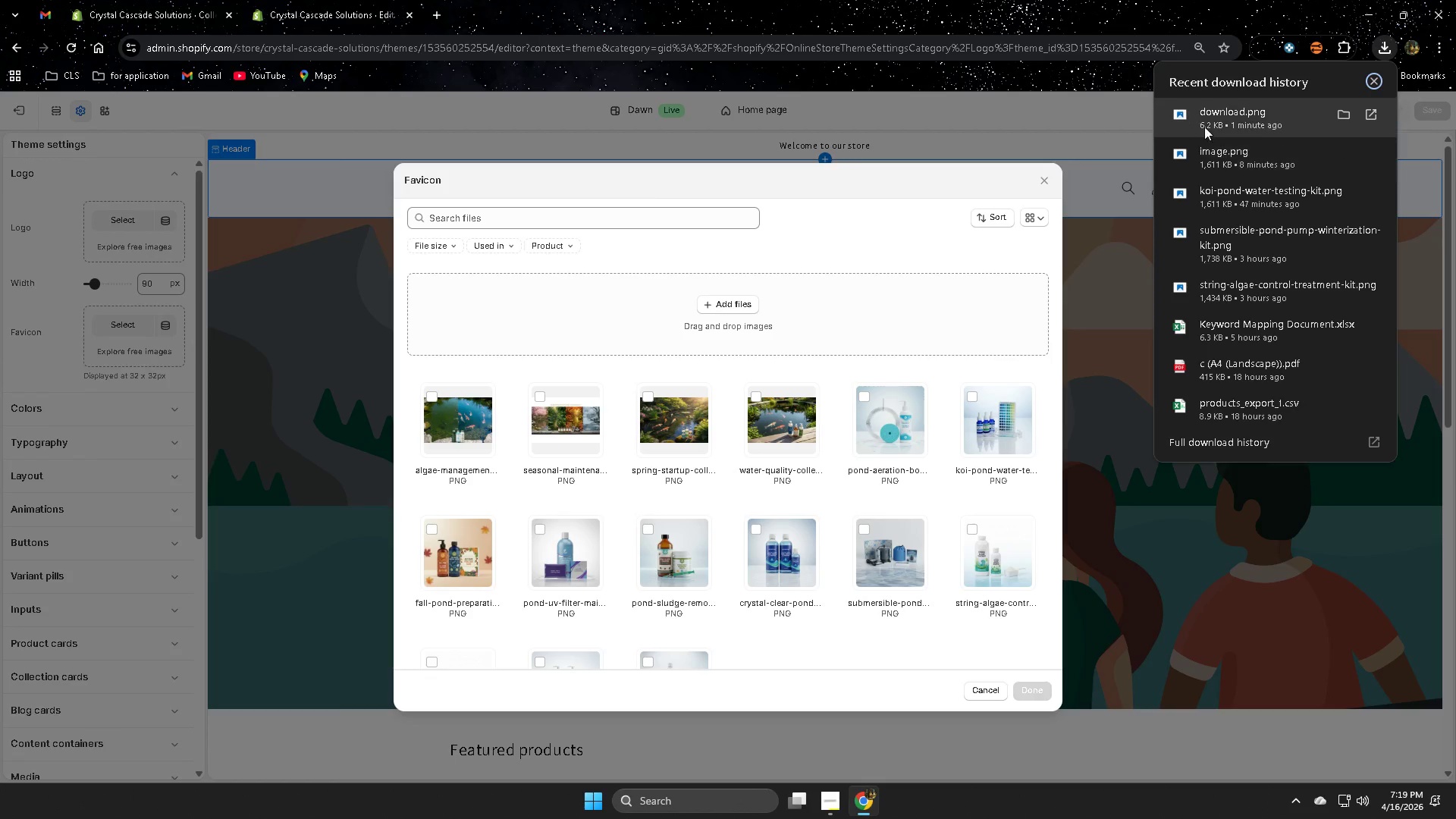 
left_click_drag(start_coordinate=[1212, 118], to_coordinate=[610, 376])
 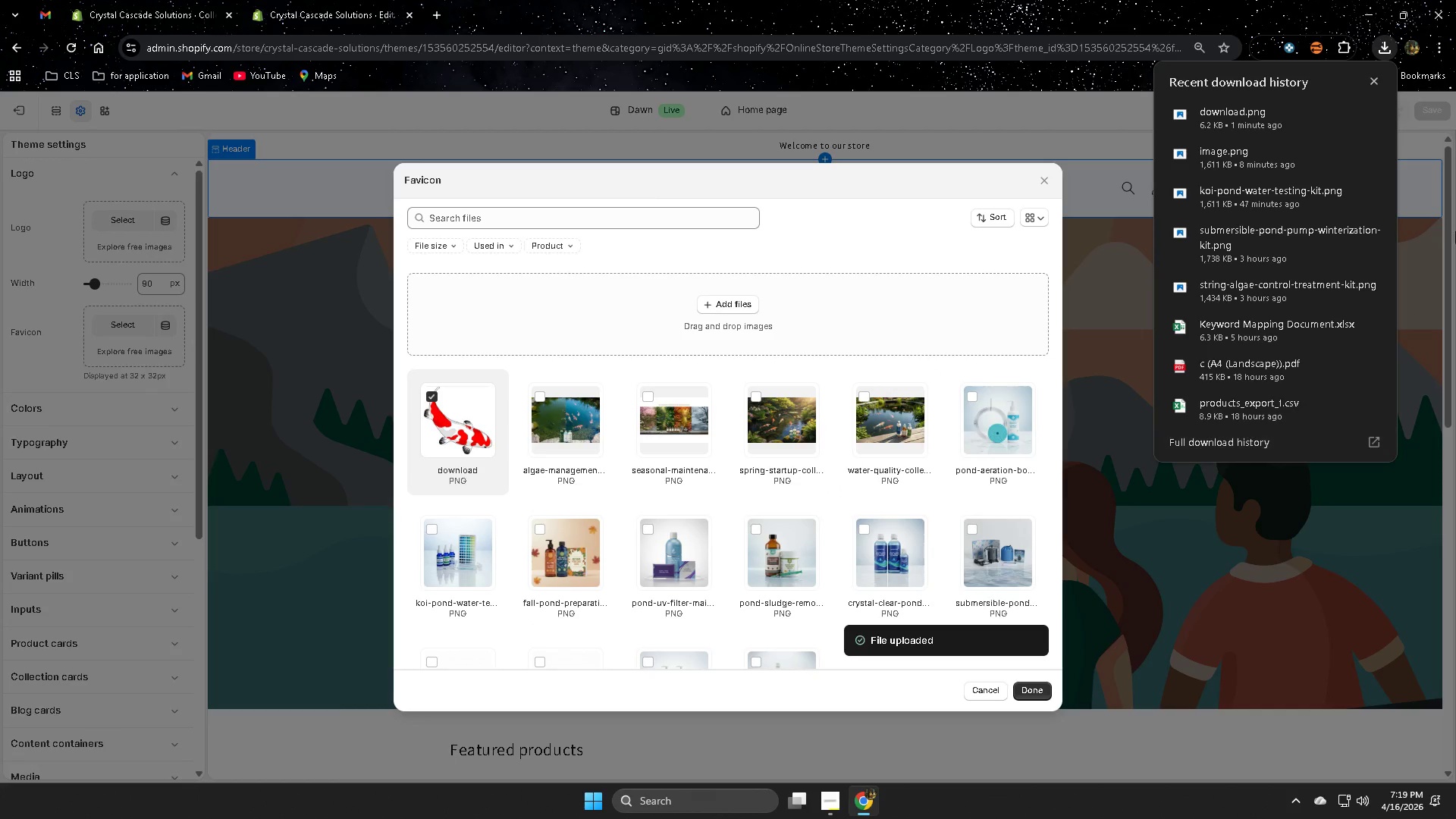 
wait(6.12)
 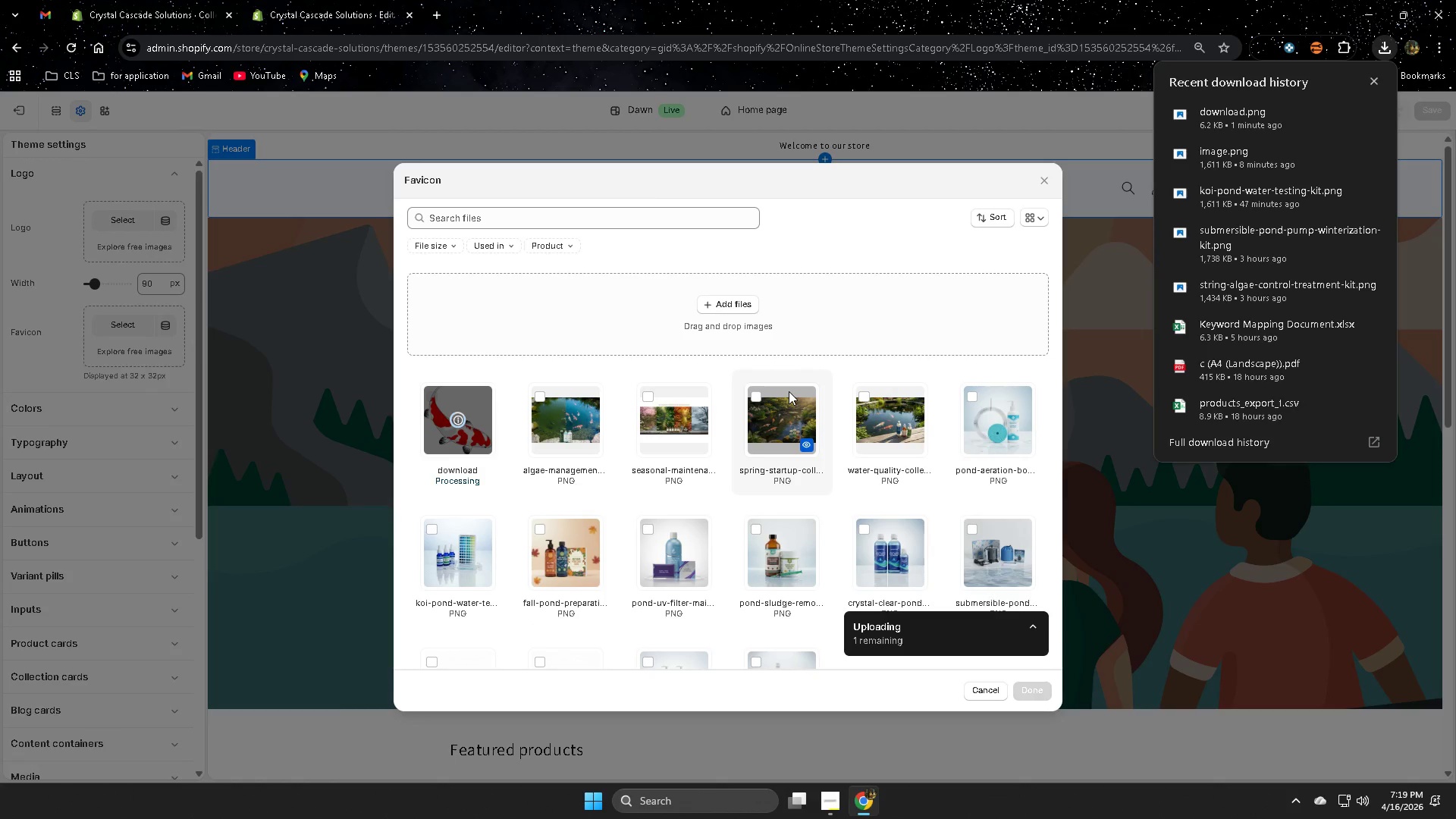 
left_click([1375, 83])
 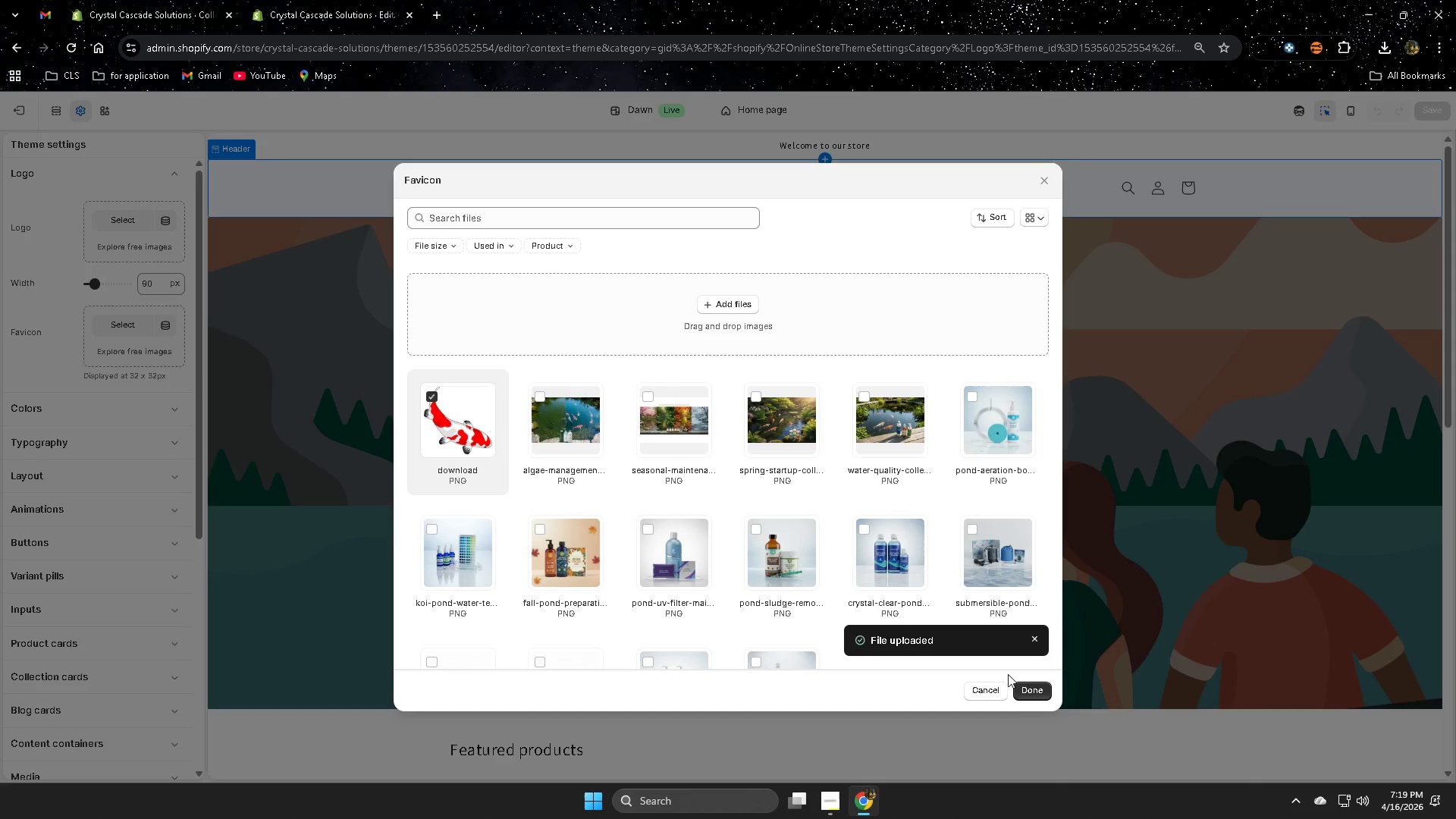 
left_click([1031, 695])
 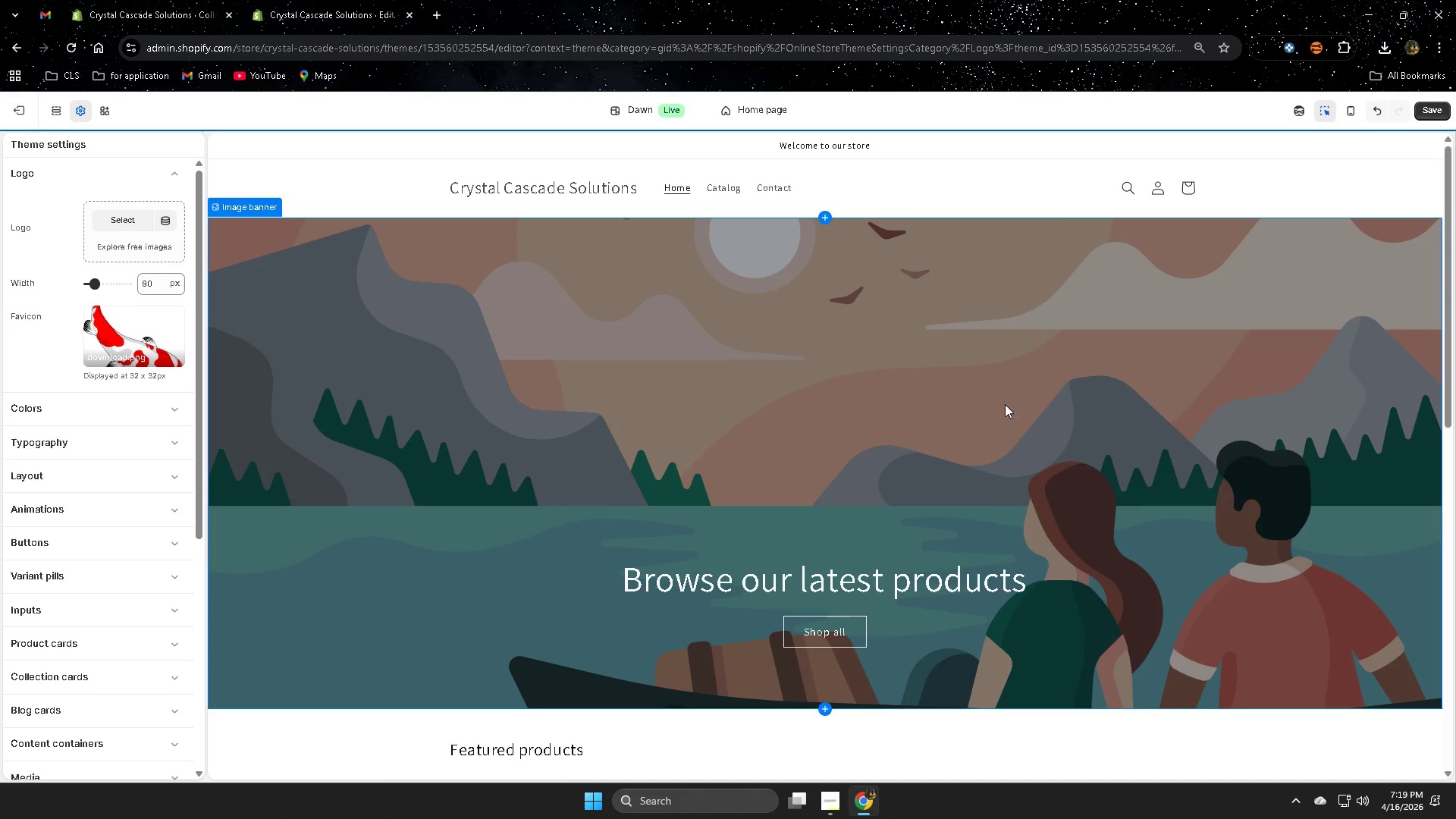 
left_click([1439, 109])
 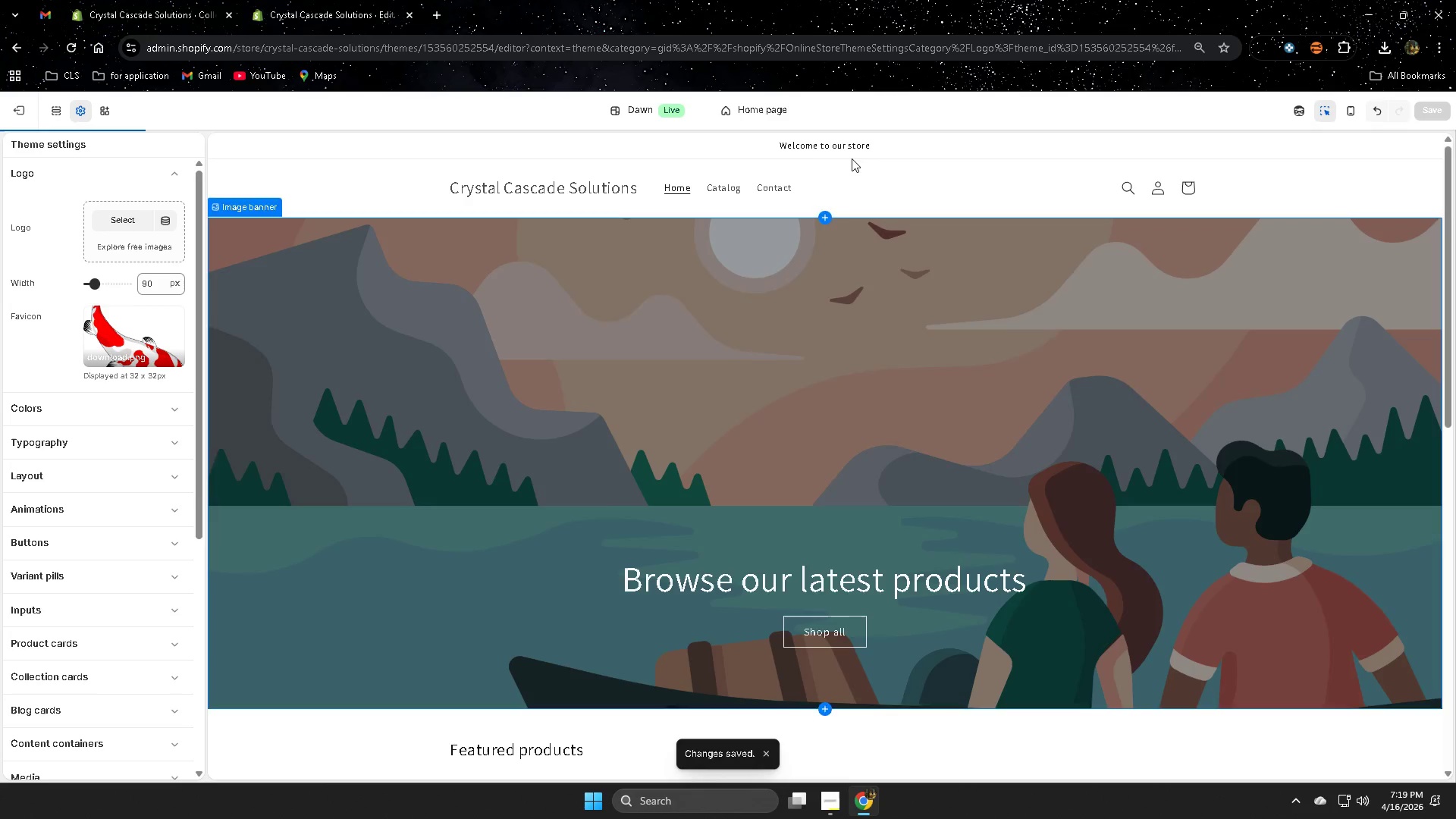 
left_click([479, 369])
 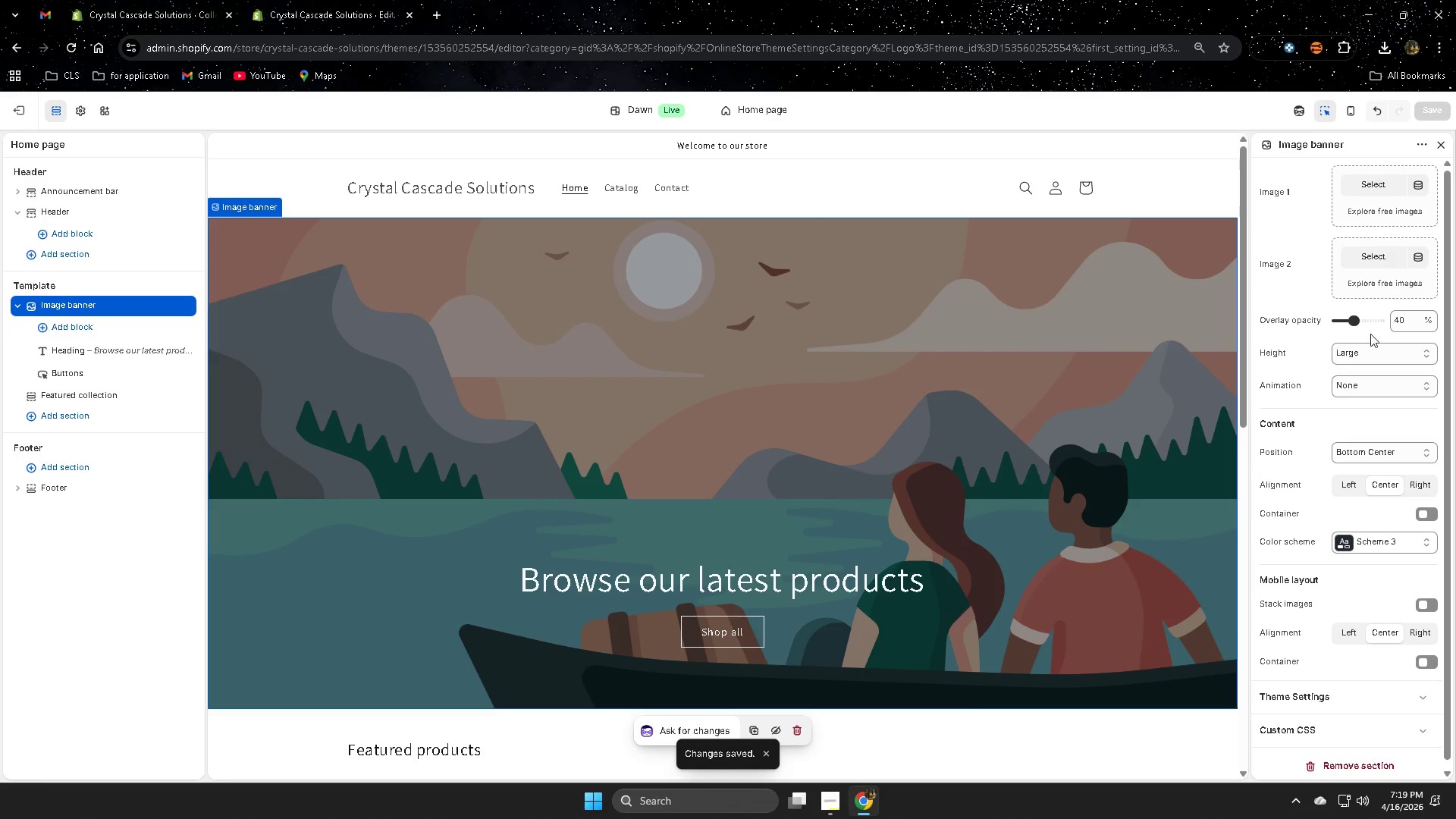 
left_click([1370, 356])
 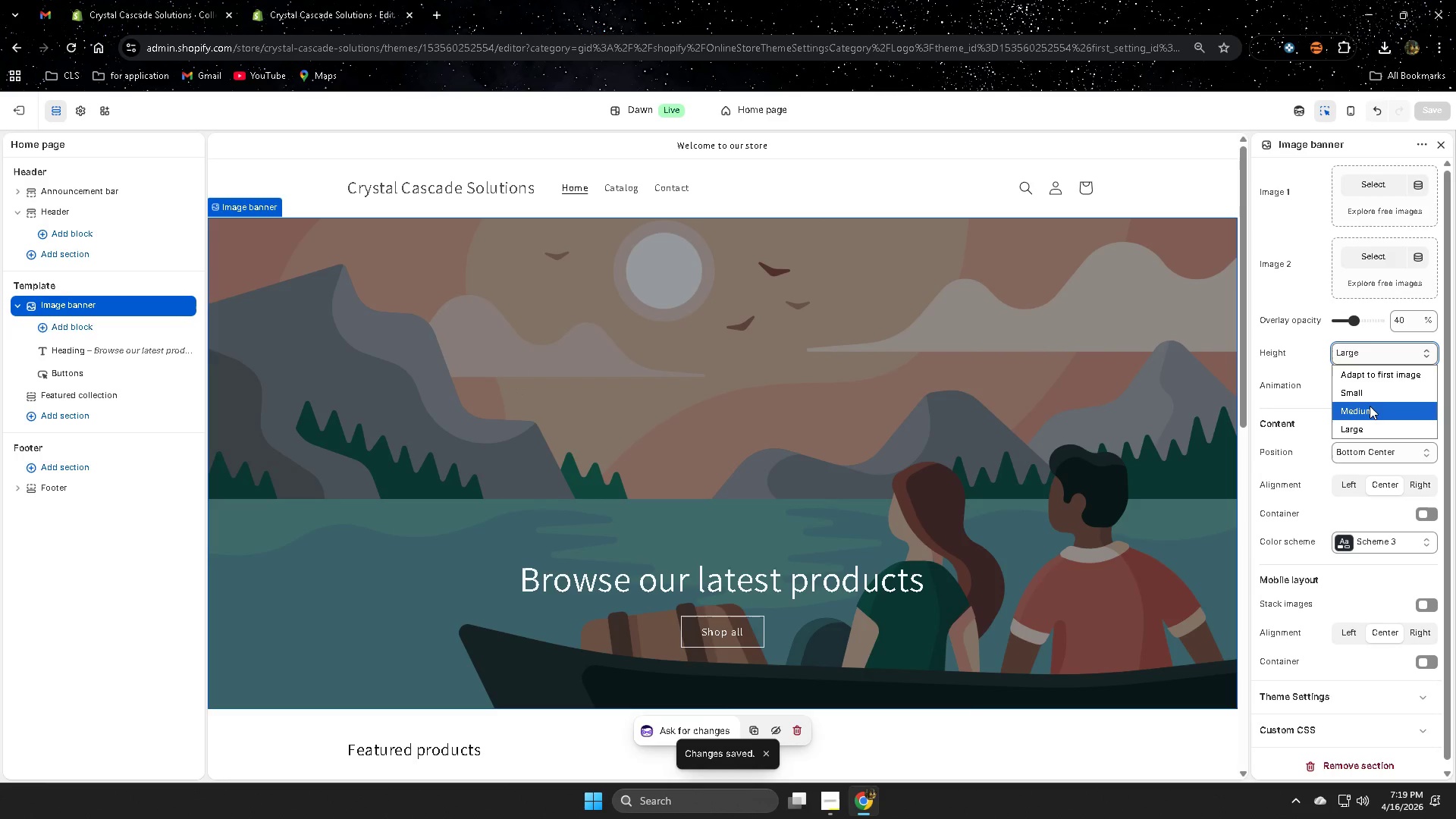 
left_click([1370, 413])
 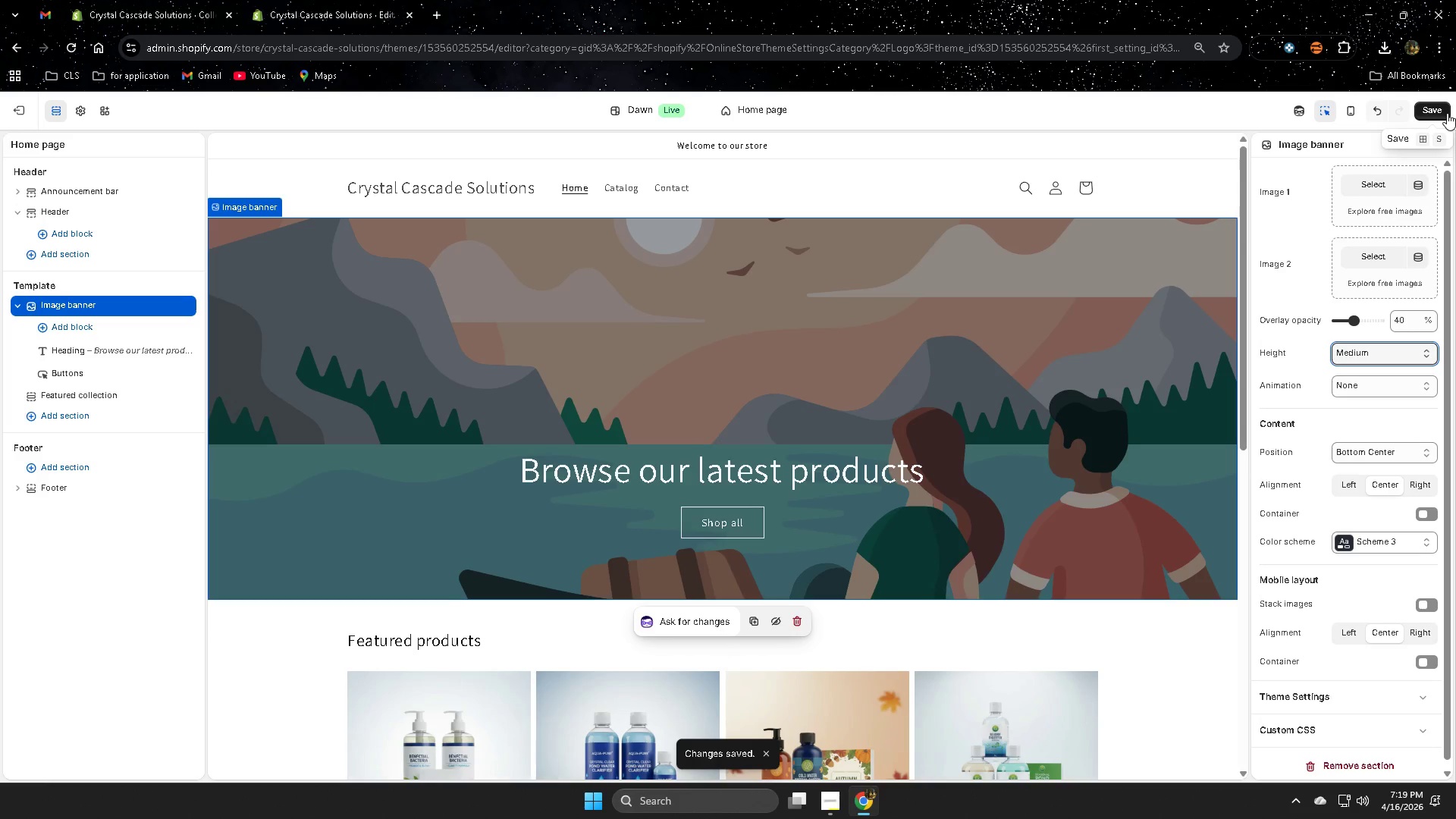 
wait(6.38)
 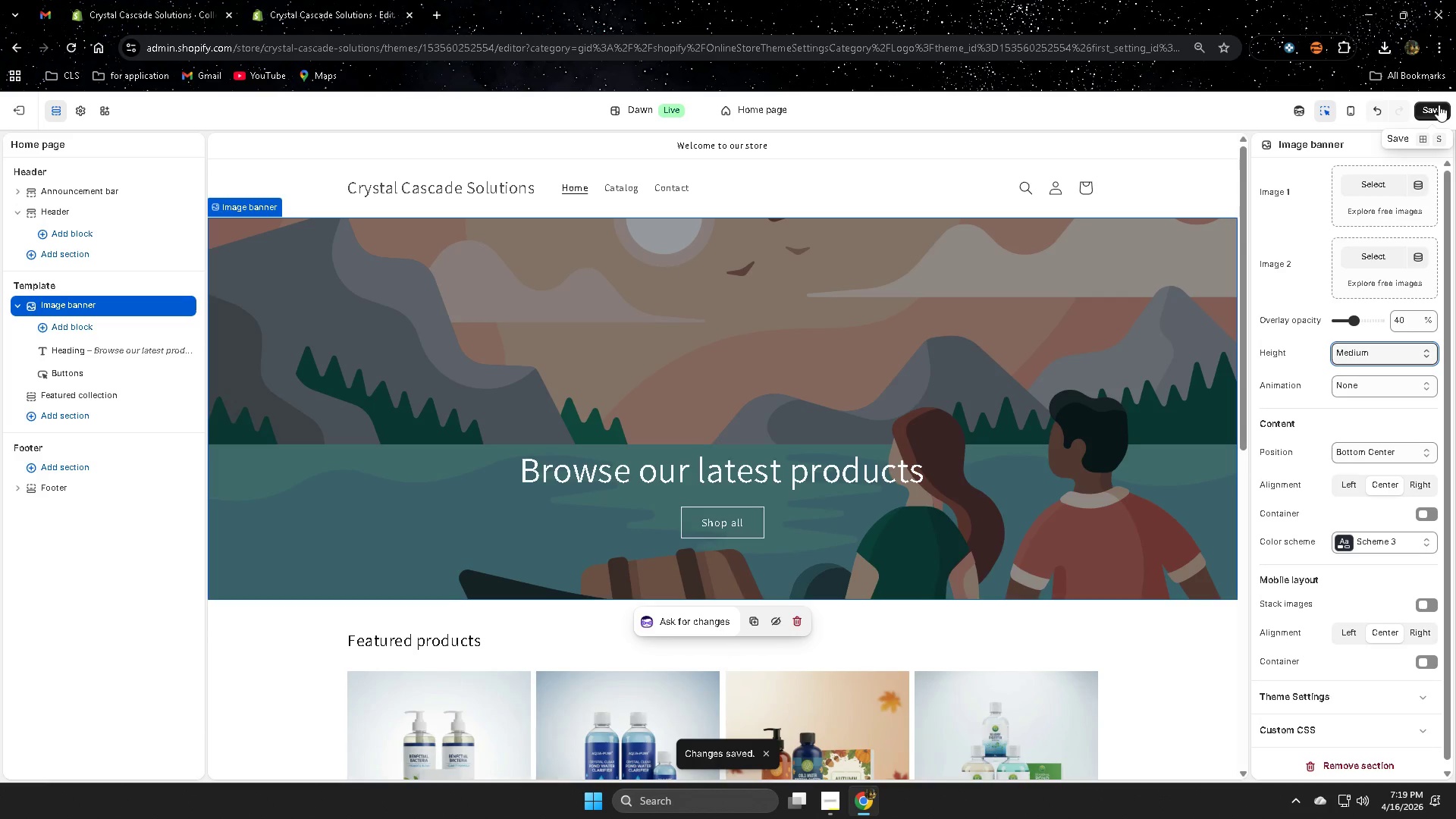 
left_click([1437, 112])
 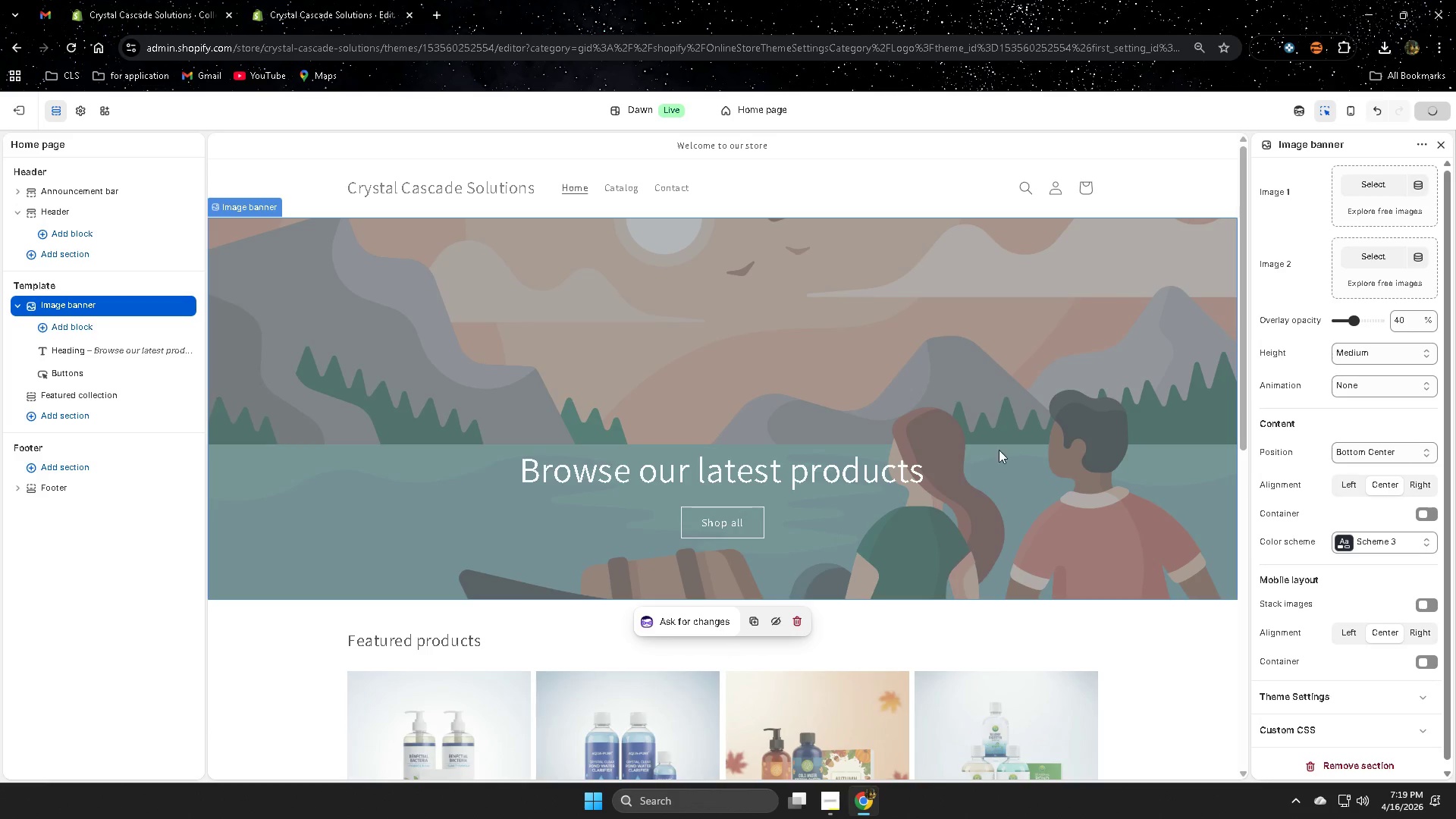 
scroll: coordinate [973, 473], scroll_direction: down, amount: 4.0
 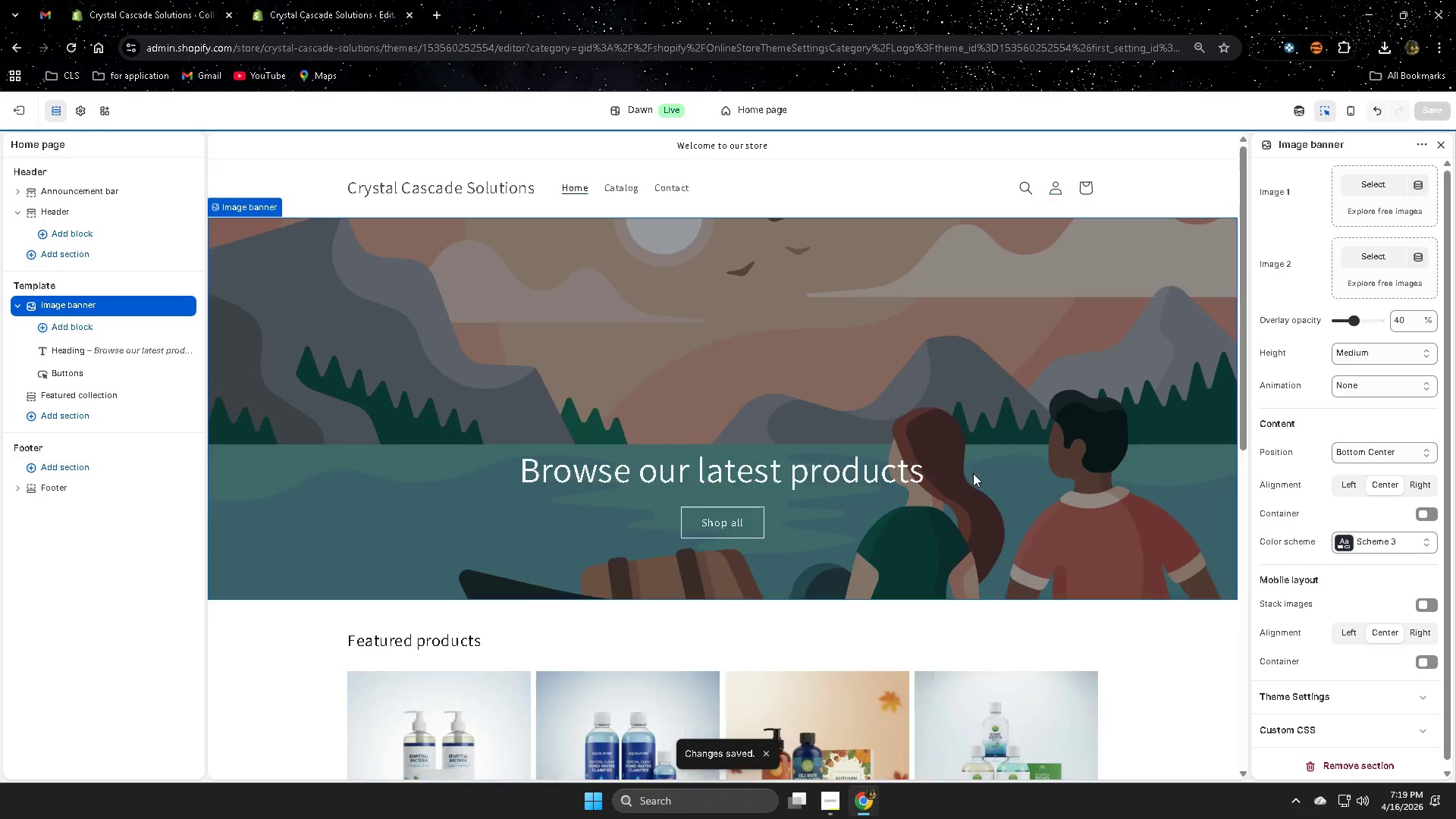 
scroll: coordinate [973, 473], scroll_direction: none, amount: 0.0
 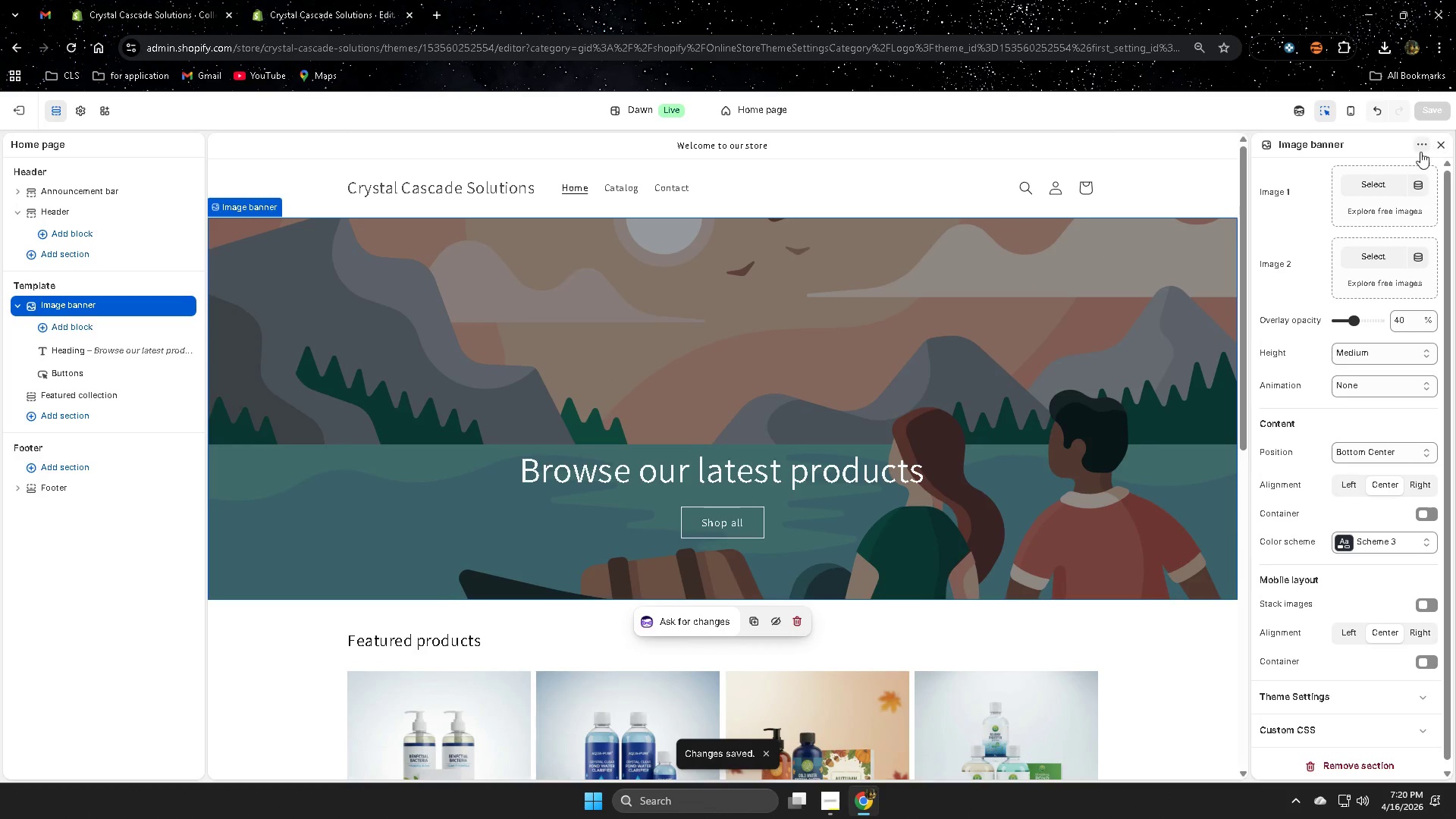 
scroll: coordinate [778, 452], scroll_direction: up, amount: 3.0
 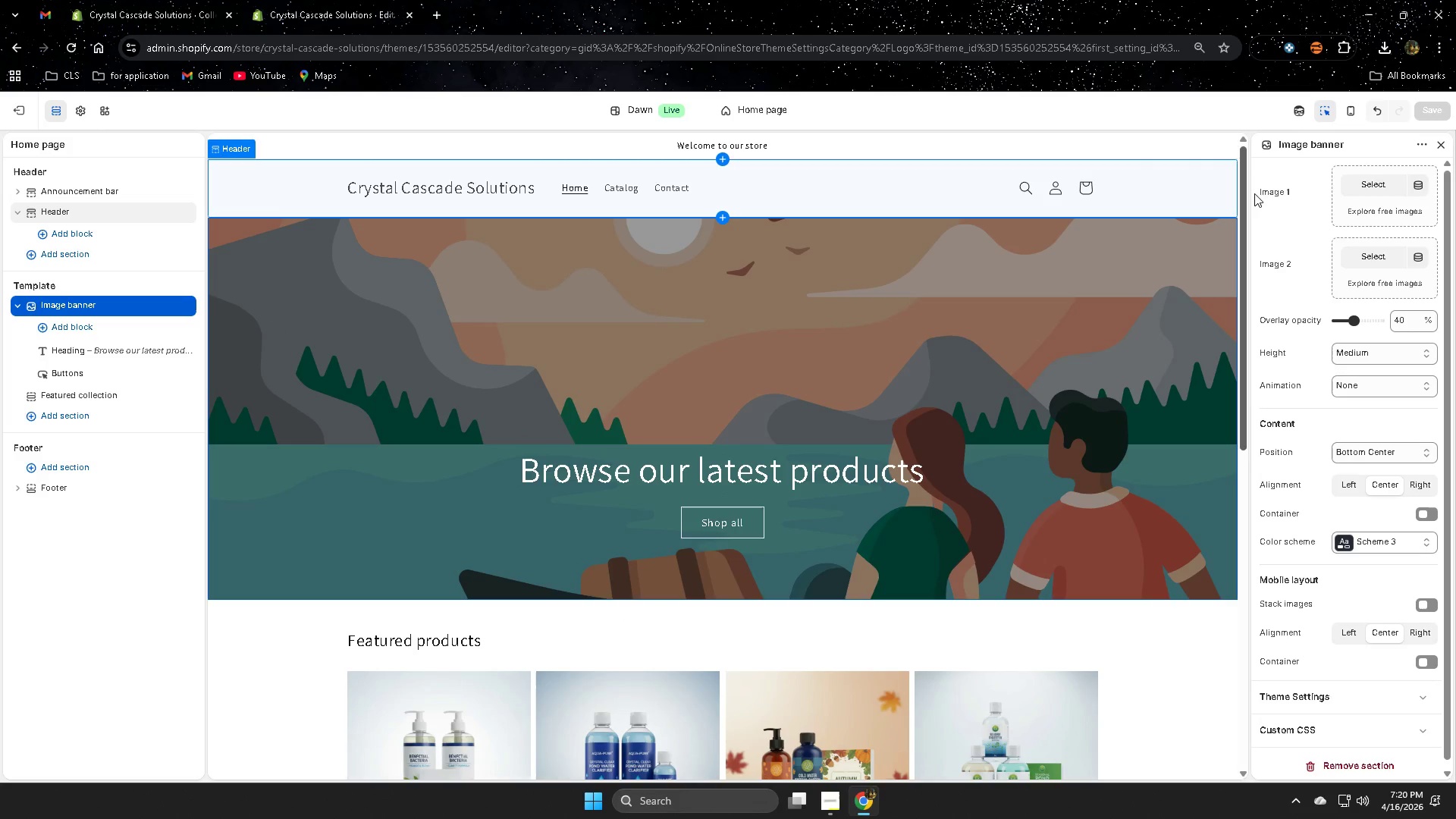 
left_click([1298, 118])
 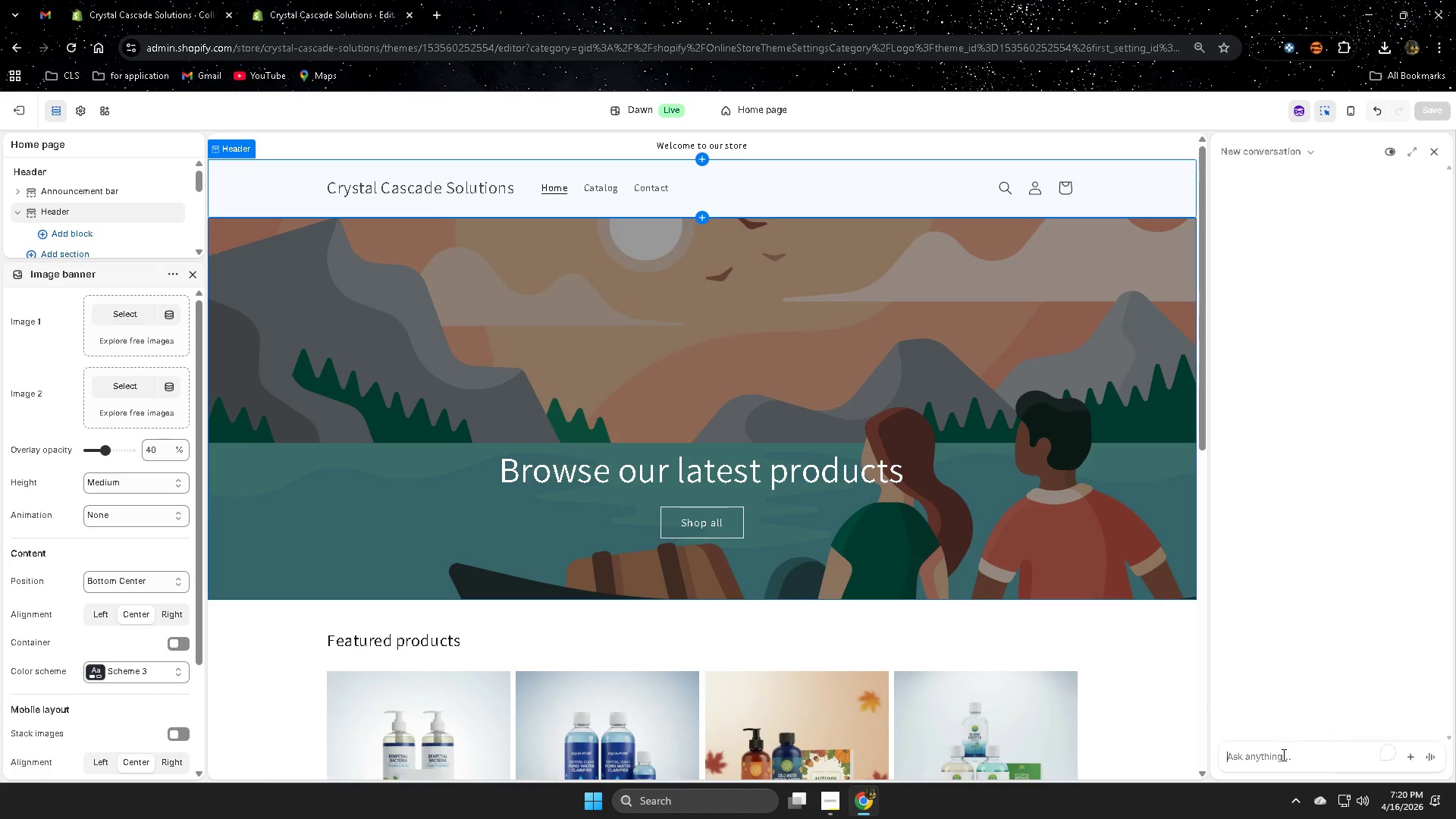 
left_click([1282, 755])
 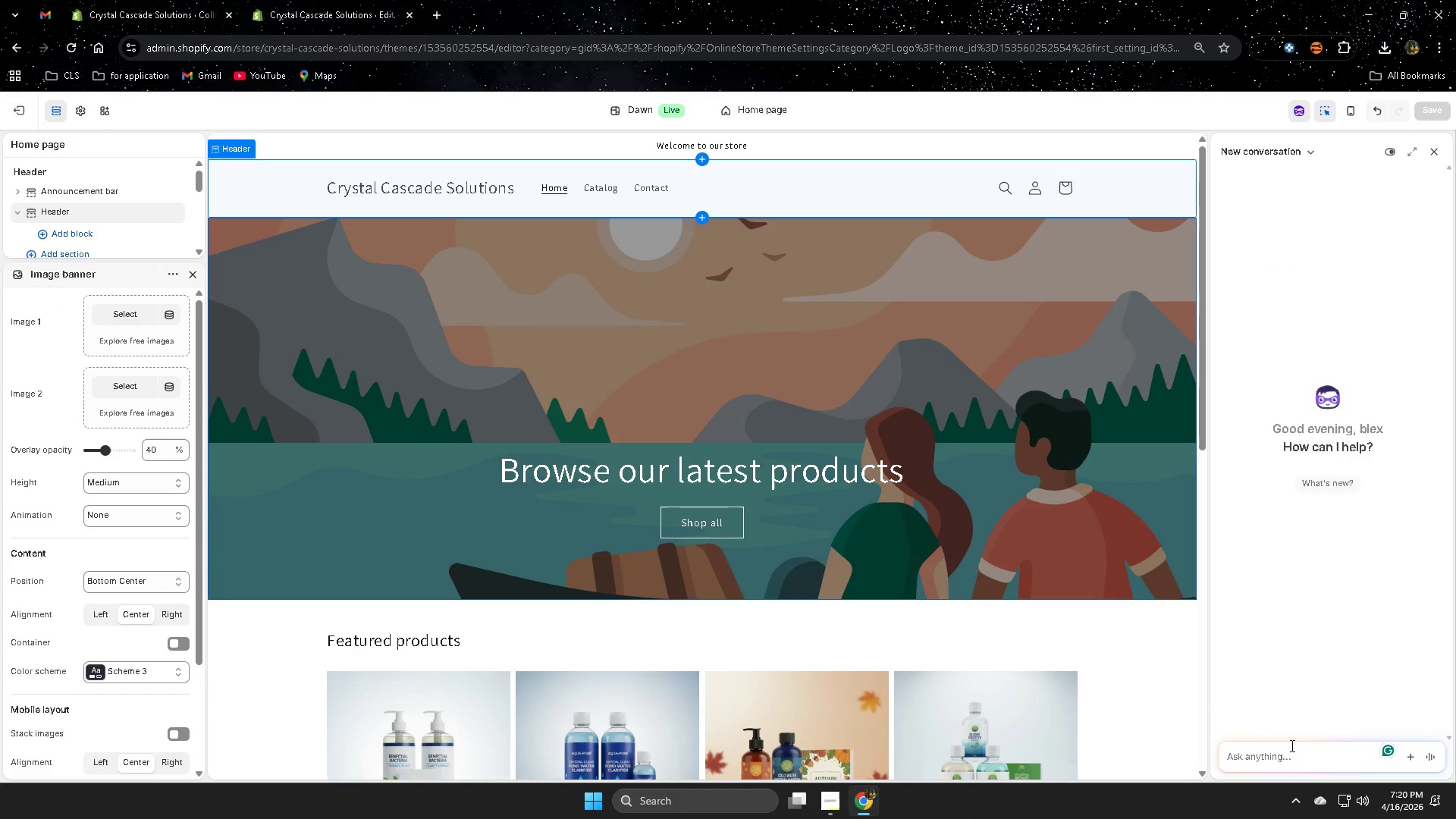 
type(cantou)
key(Backspace)
key(Backspace)
key(Backspace)
type( you set me )
key(Backspace)
key(Backspace)
type(y them )
key(Backspace)
type(e that adpa)
key(Backspace)
key(Backspace)
type(p[)
key(Backspace)
type(at my)
key(Backspace)
key(Backspace)
type( )
key(Backspace)
key(Backspace)
type( my store )